 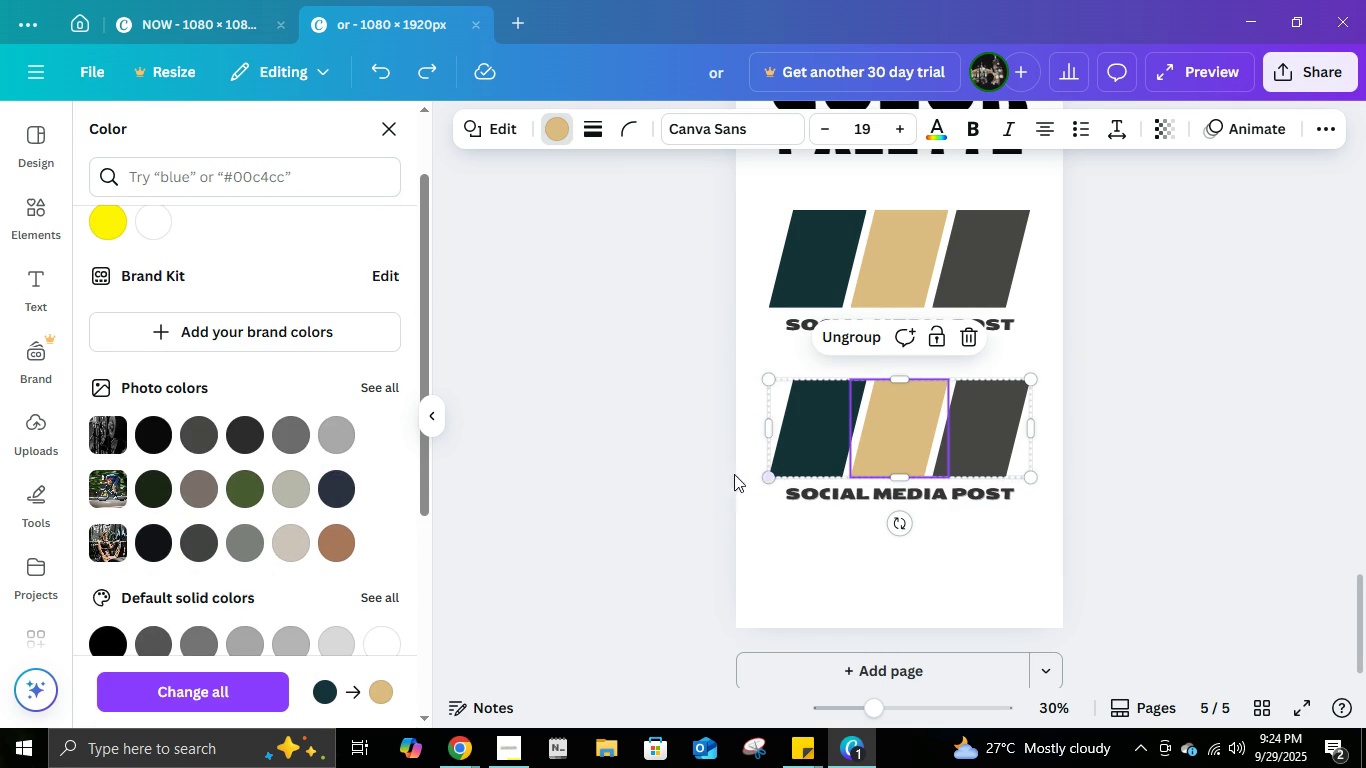 
left_click([836, 432])
 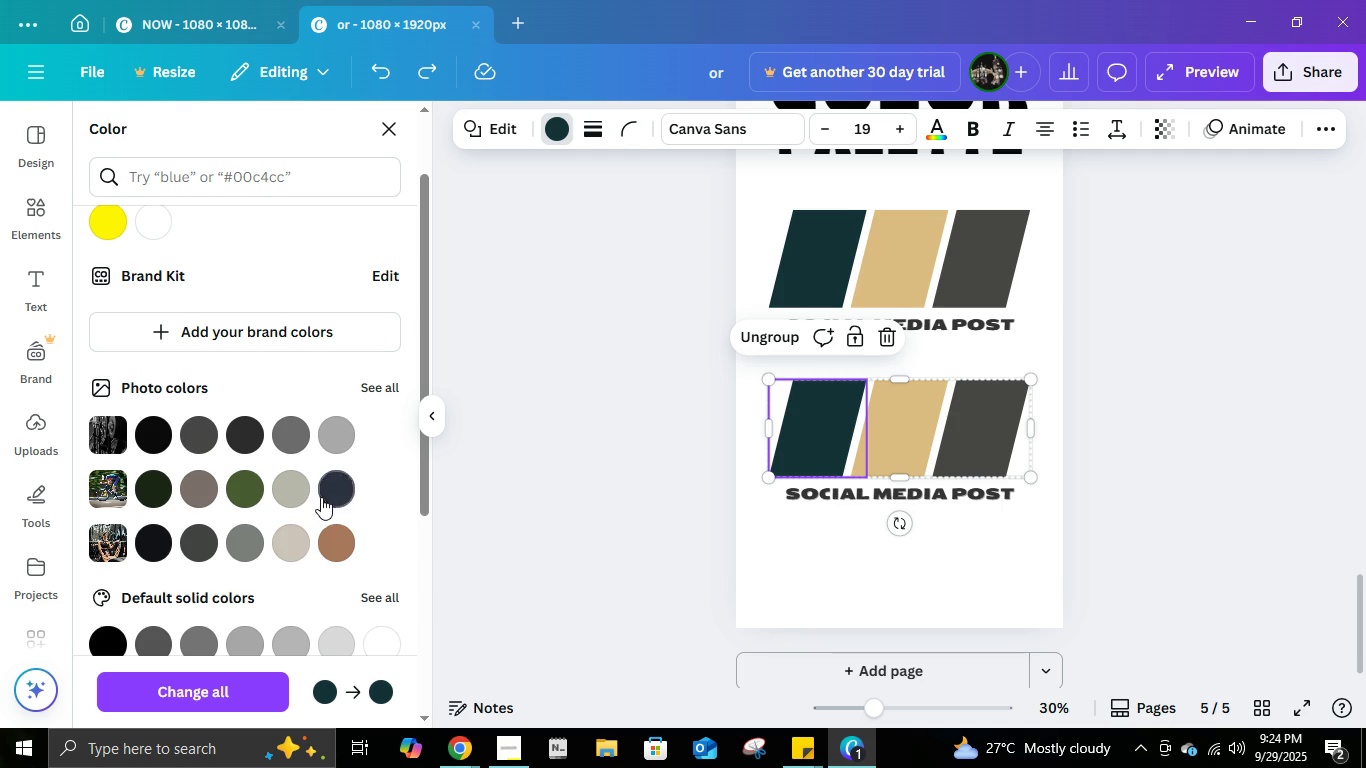 
left_click([321, 497])
 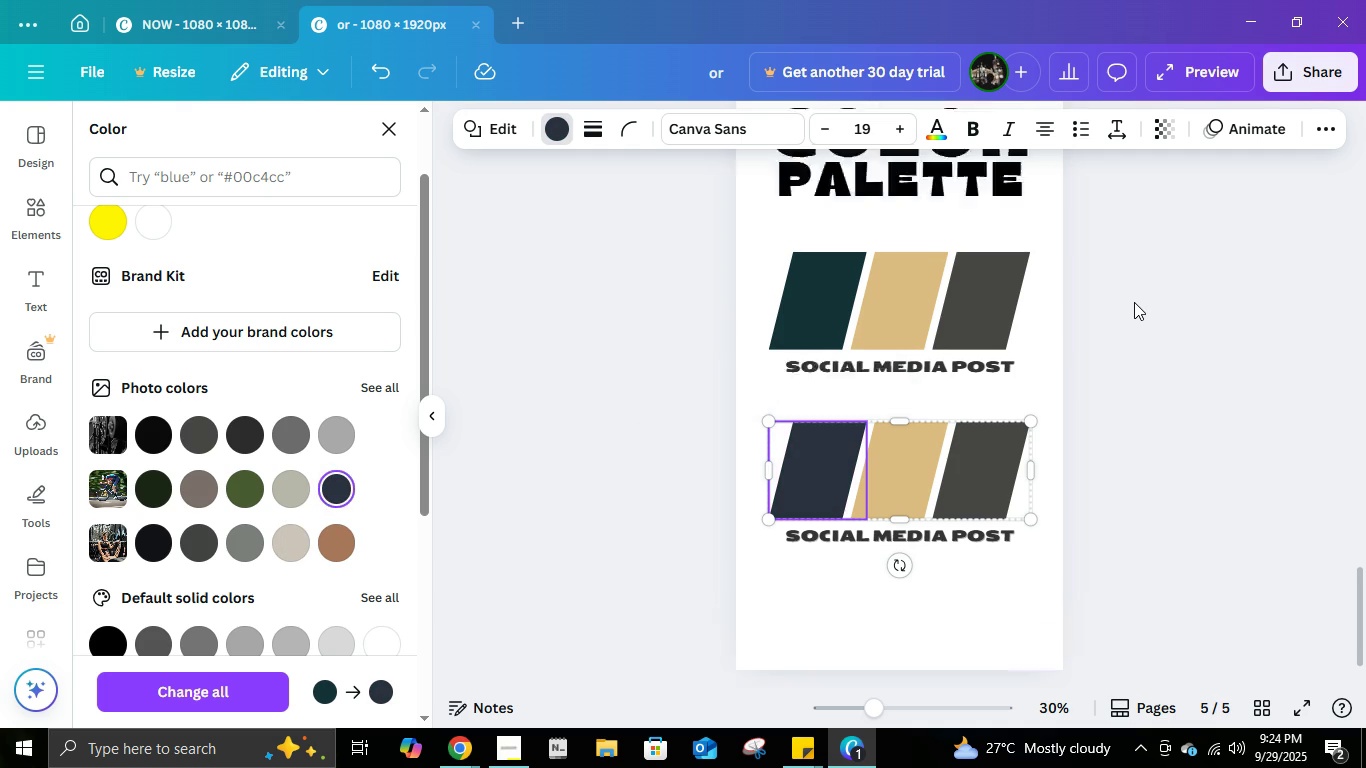 
scroll: coordinate [1134, 302], scroll_direction: up, amount: 10.0
 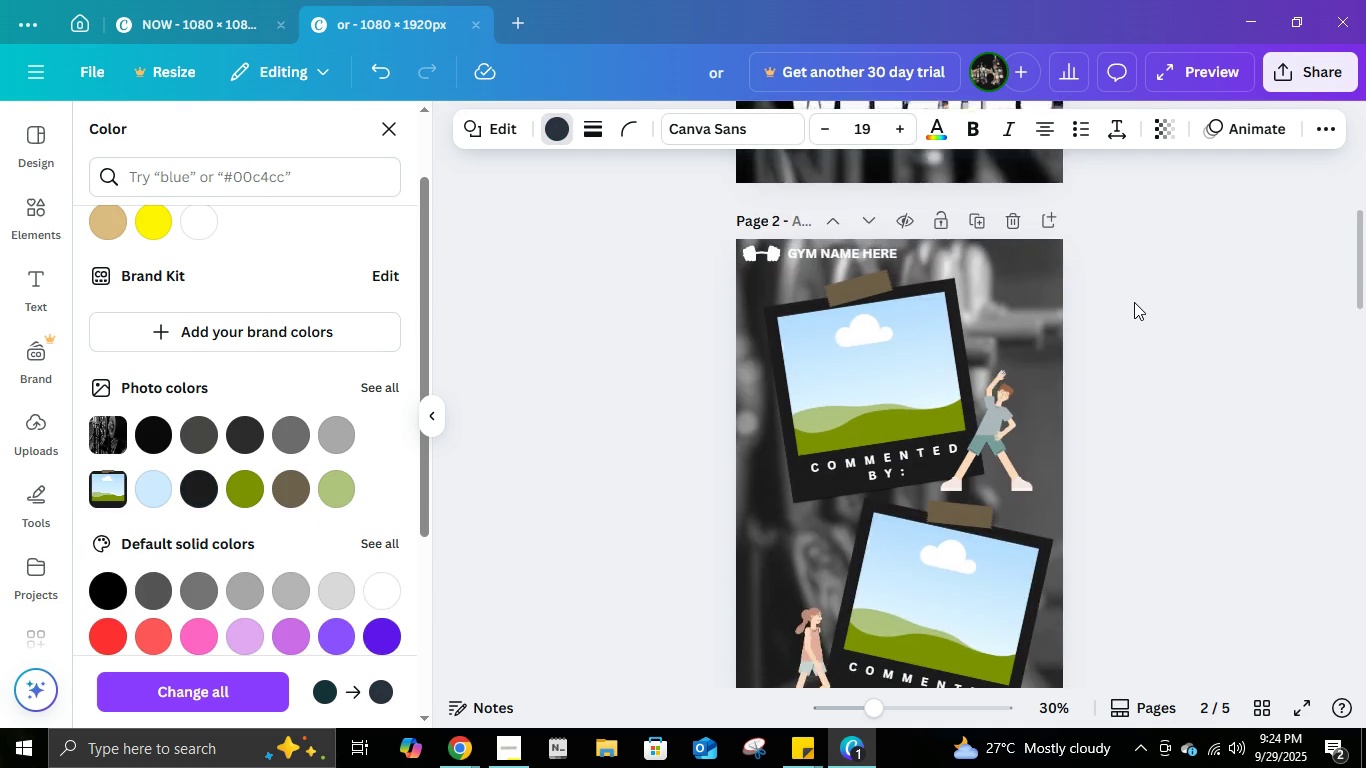 
scroll: coordinate [1125, 327], scroll_direction: down, amount: 23.0
 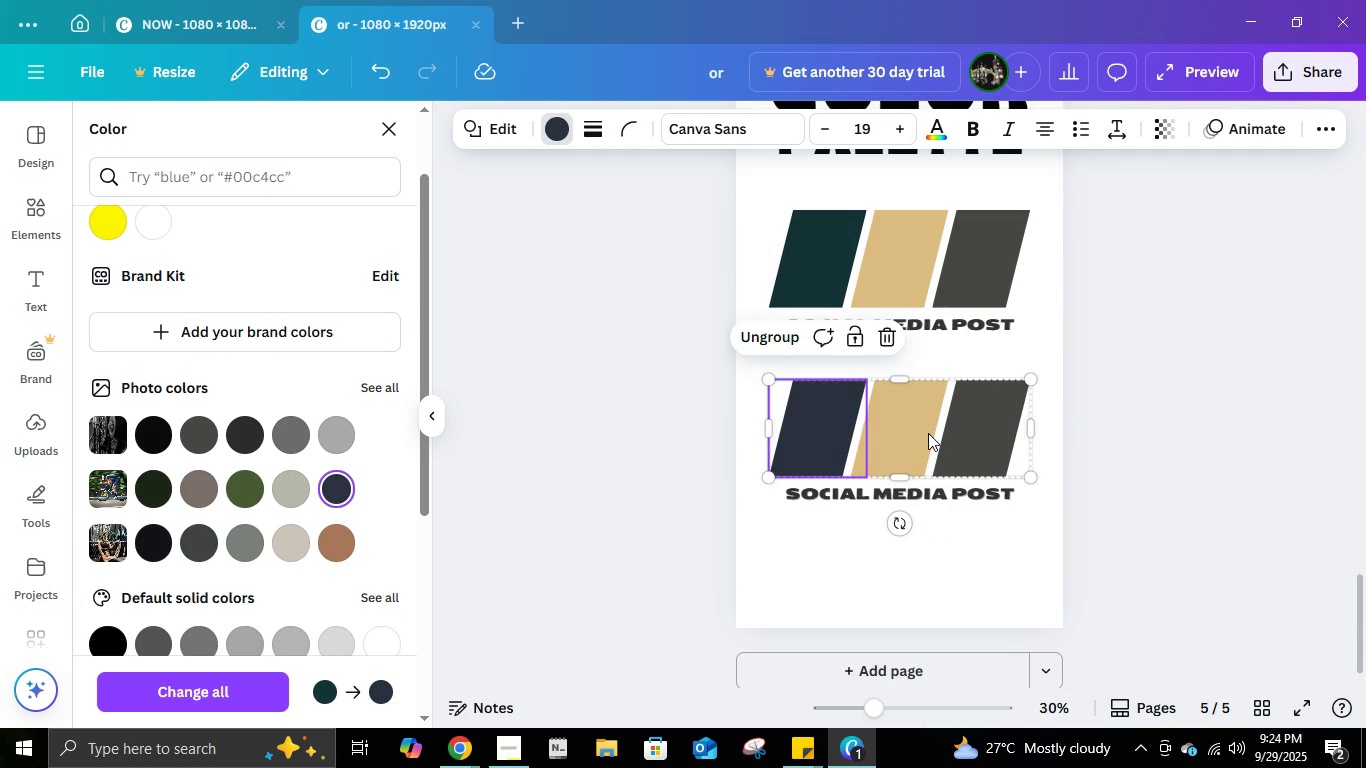 
left_click([927, 433])
 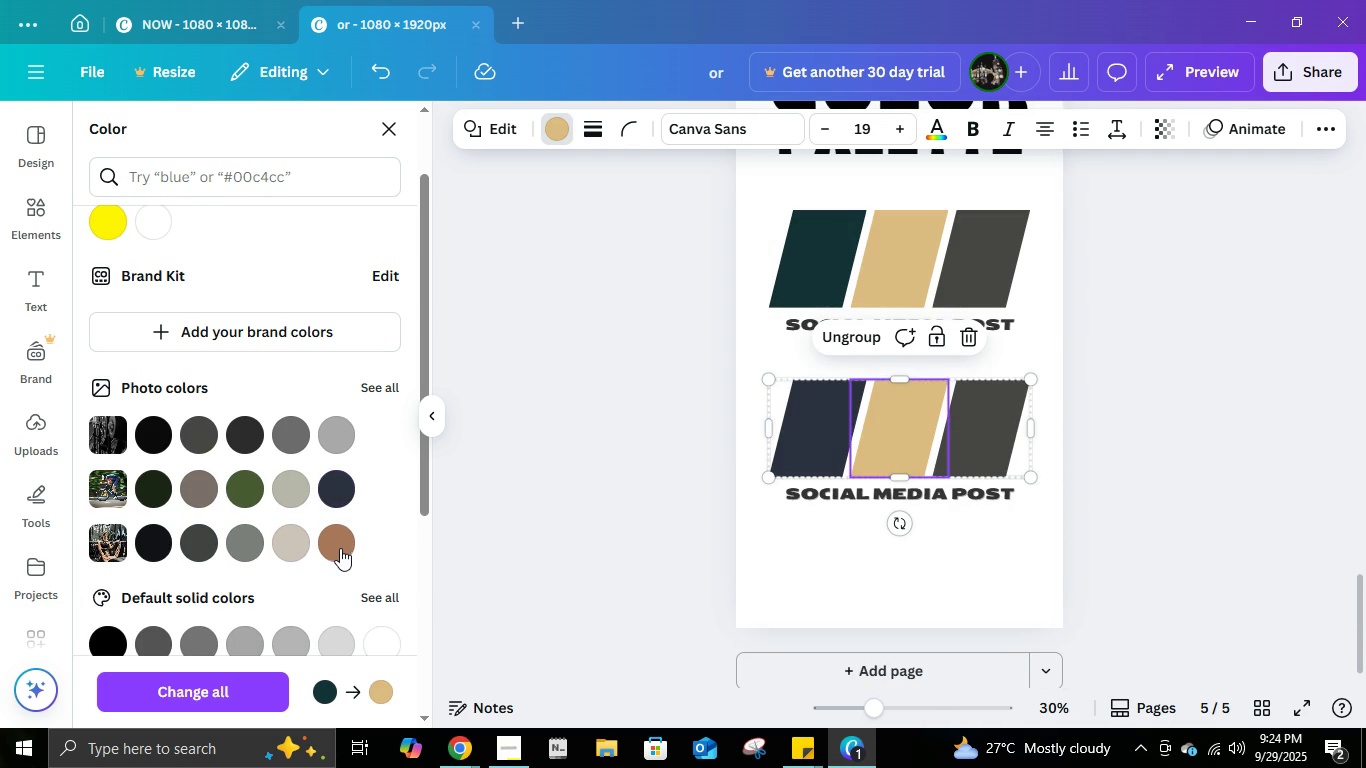 
left_click([340, 548])
 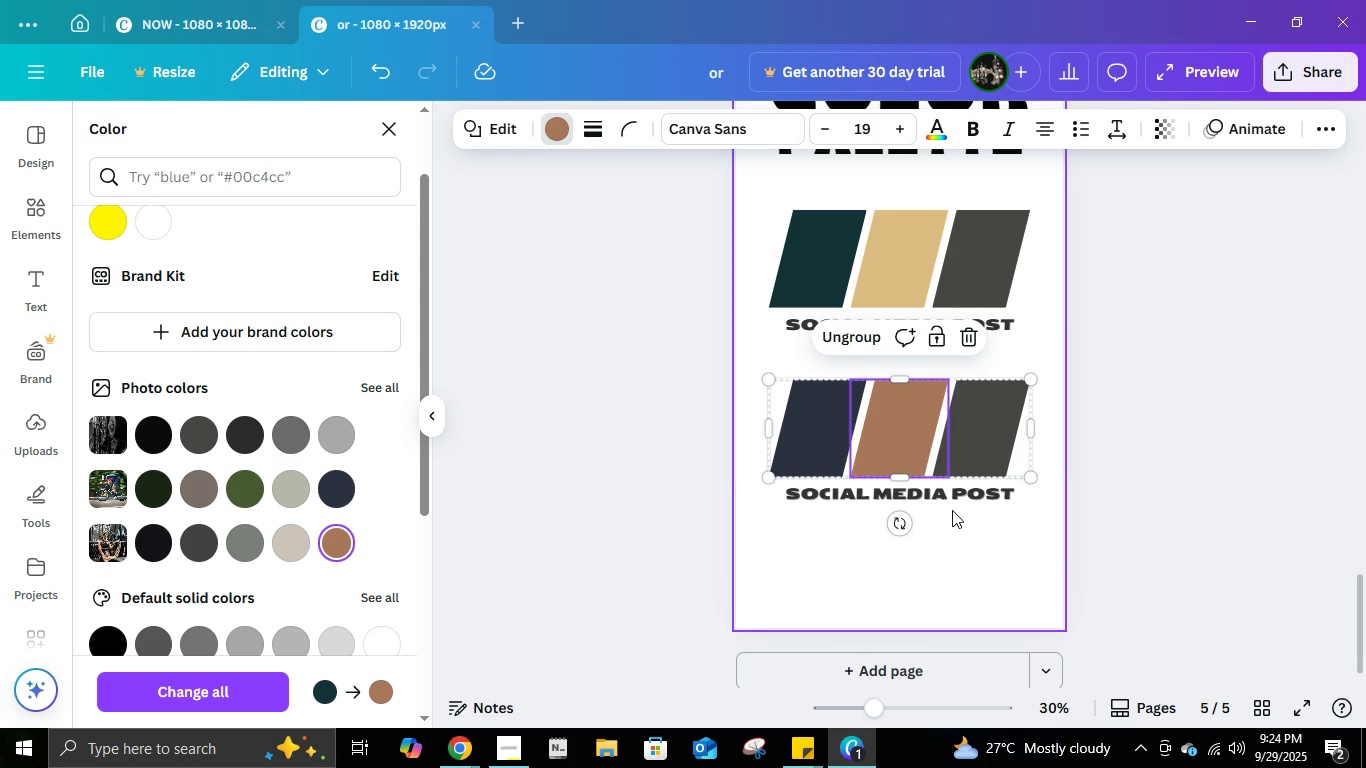 
left_click([967, 439])
 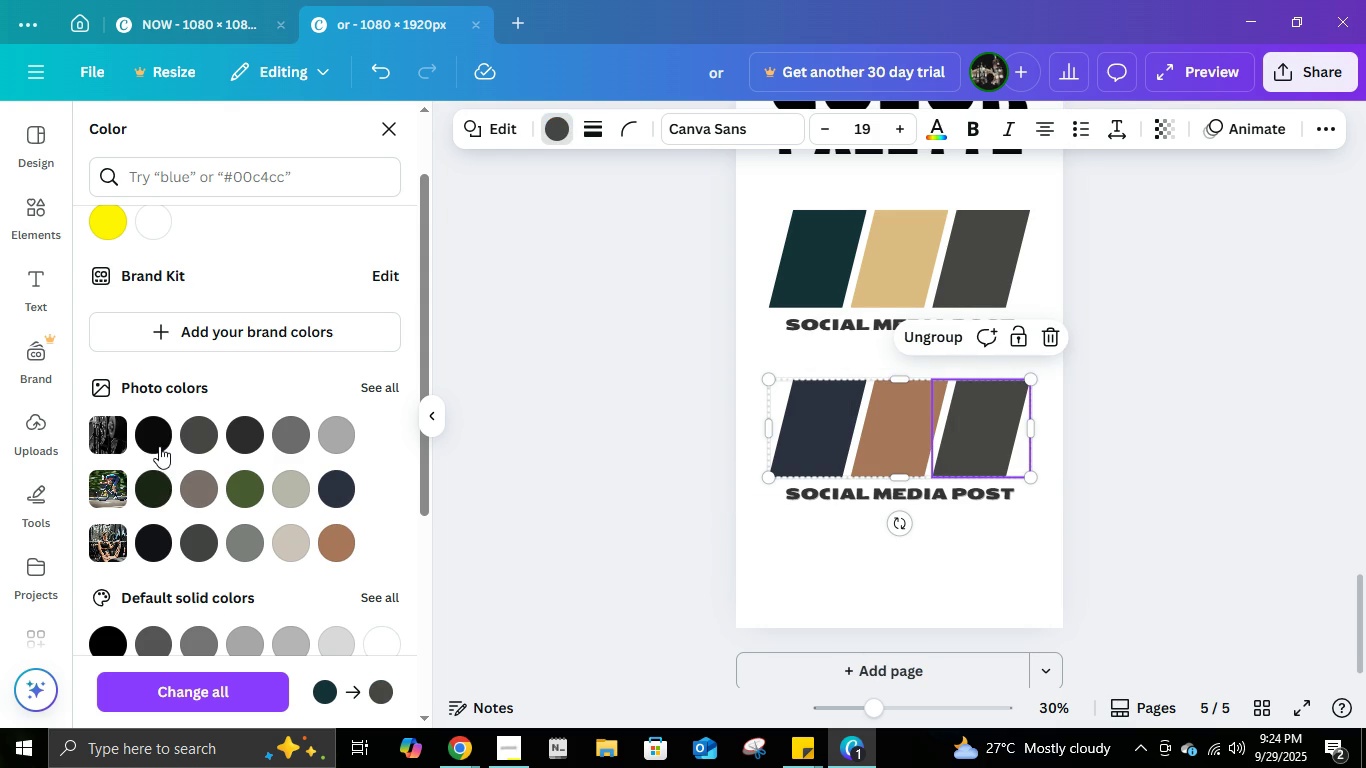 
left_click([157, 443])
 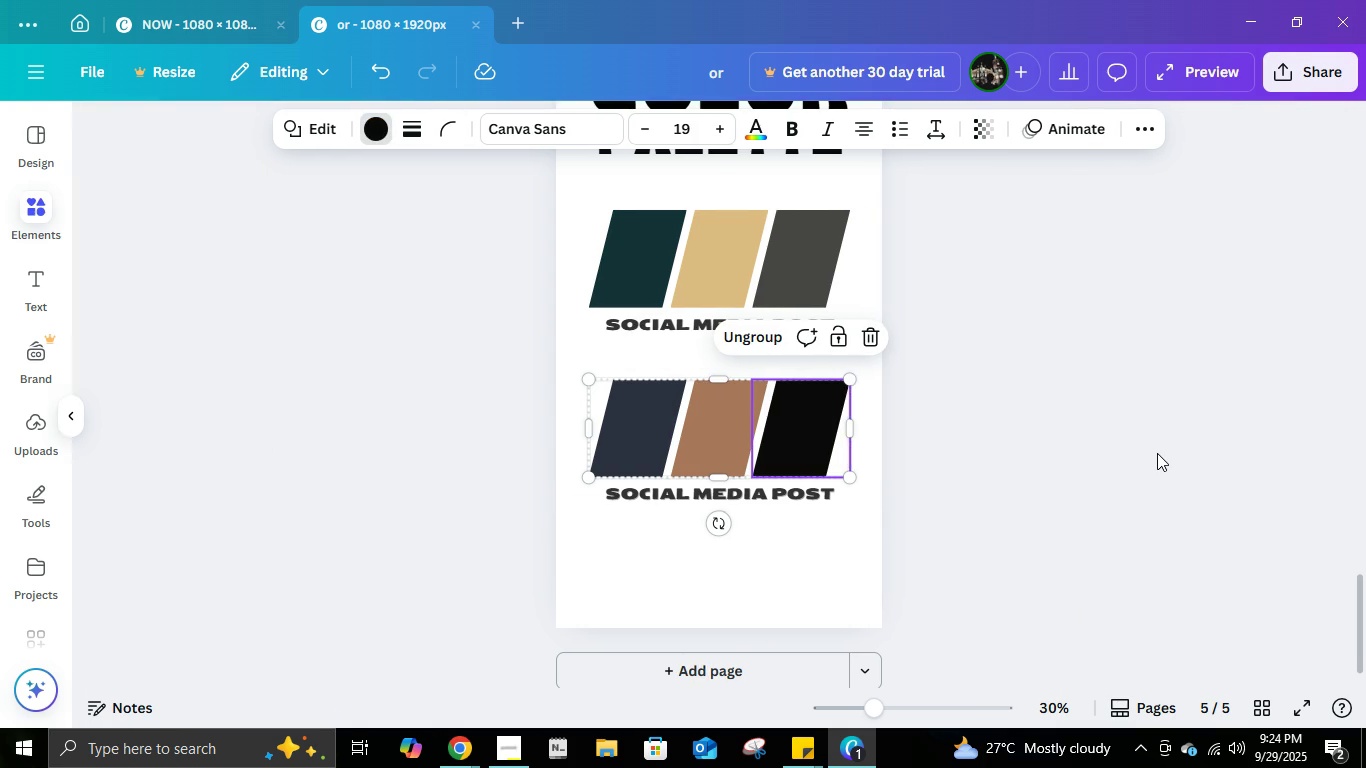 
left_click([1157, 453])
 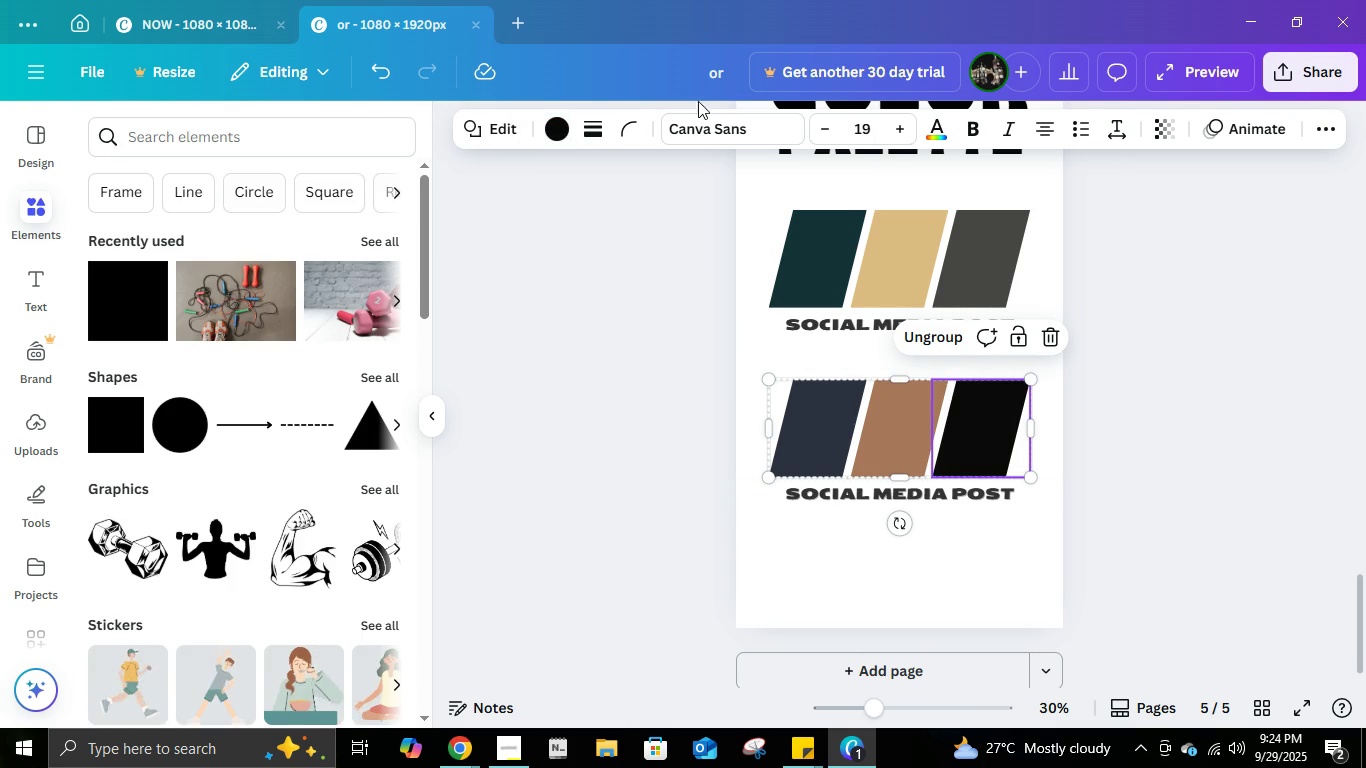 
left_click([557, 128])
 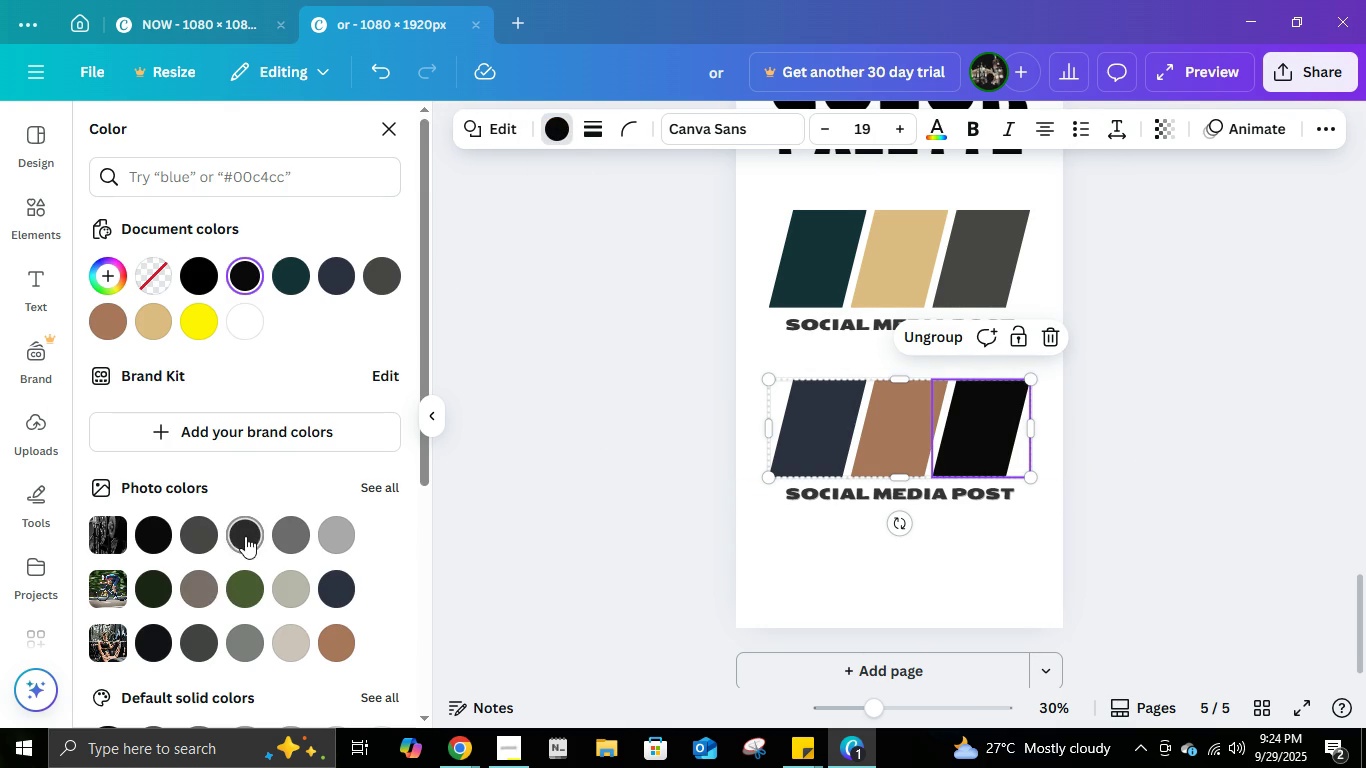 
mouse_move([218, 535])
 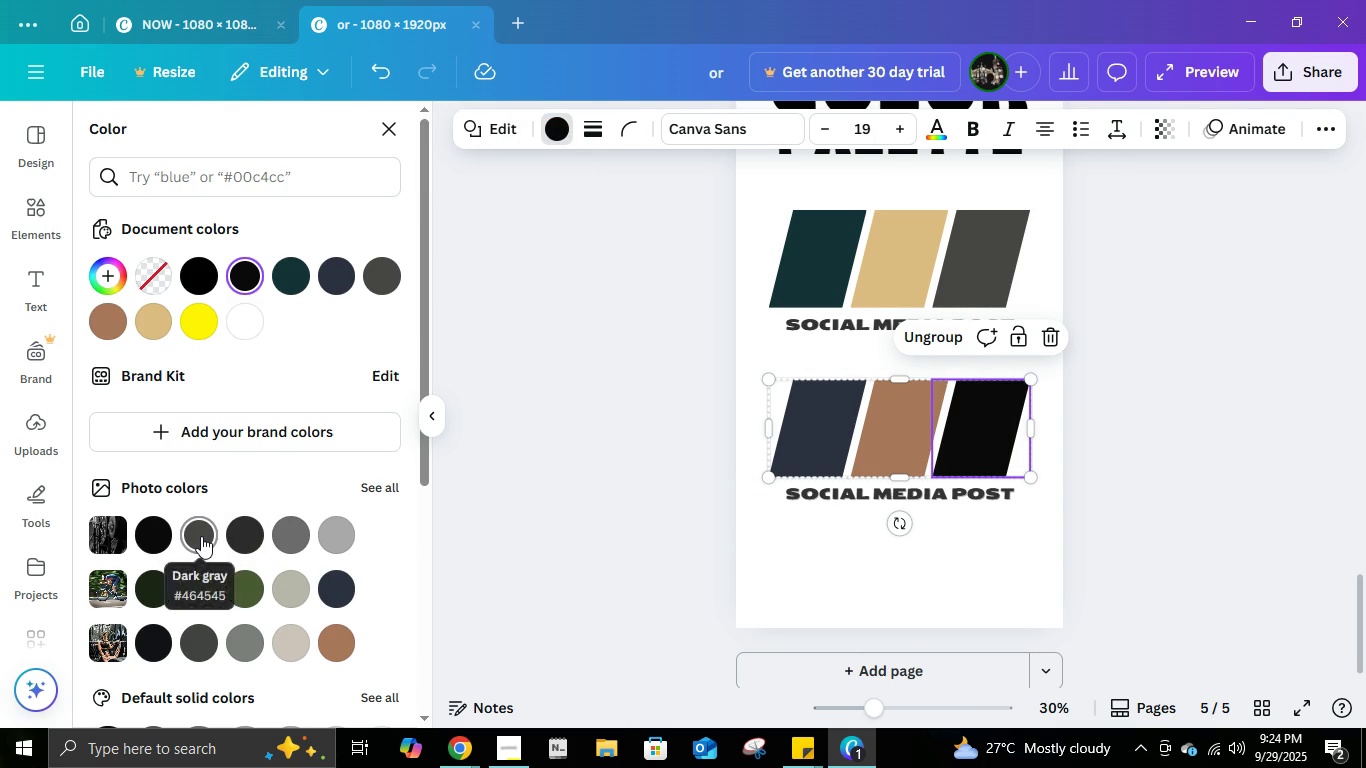 
left_click([201, 536])
 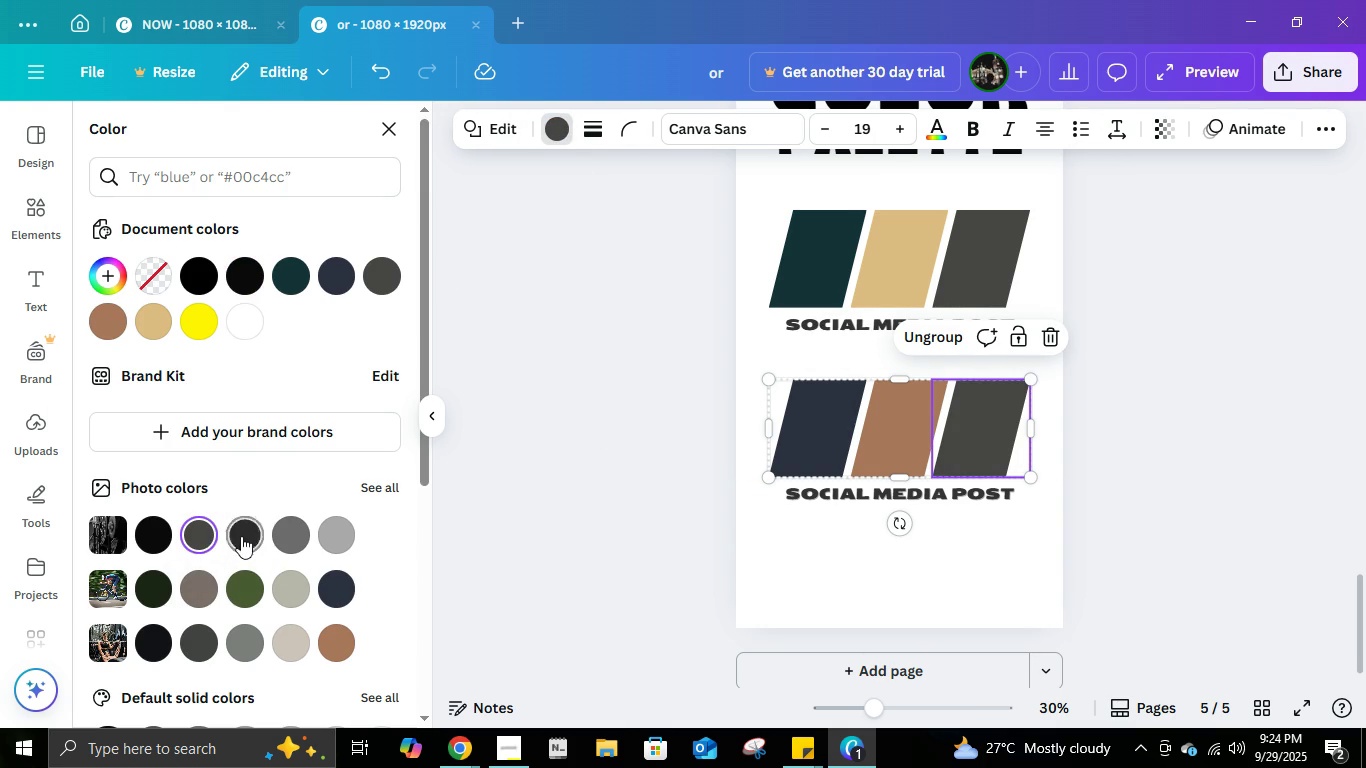 
left_click([241, 536])
 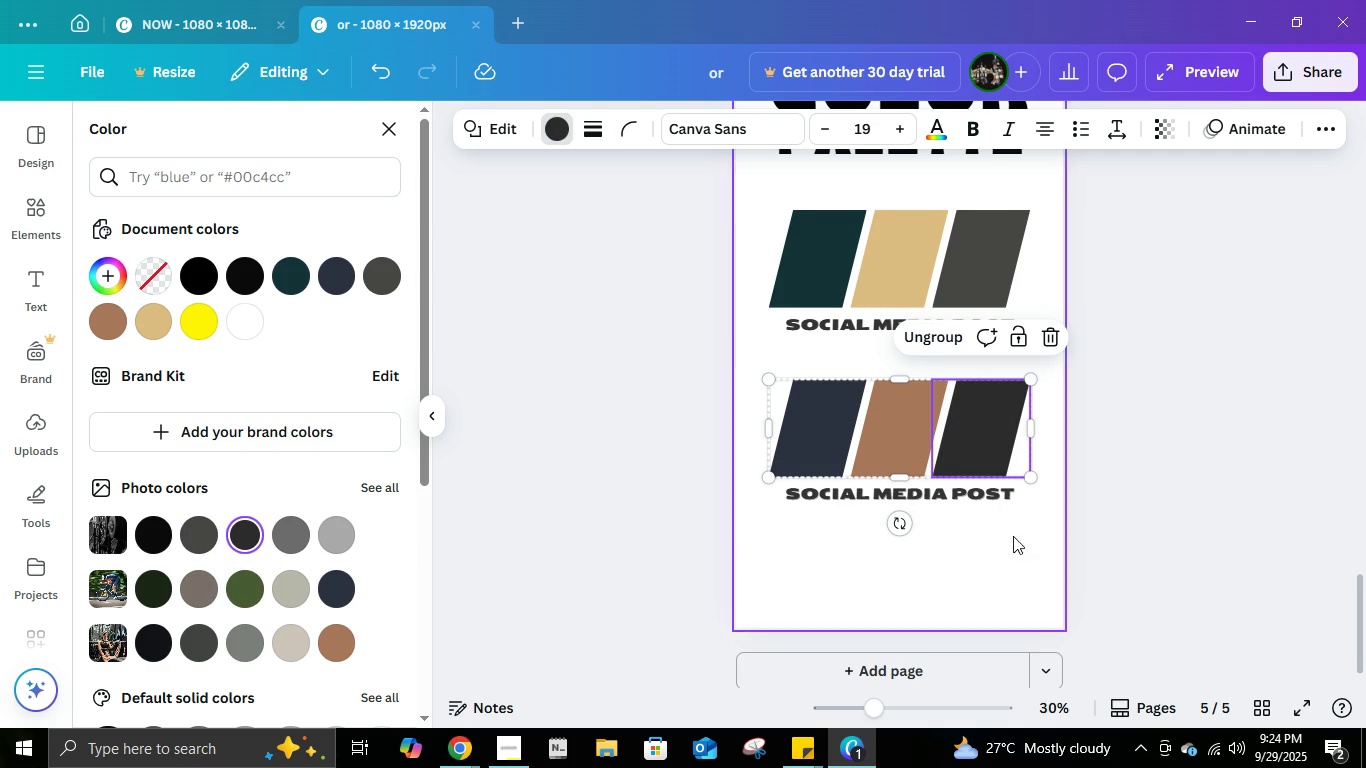 
left_click([1161, 518])
 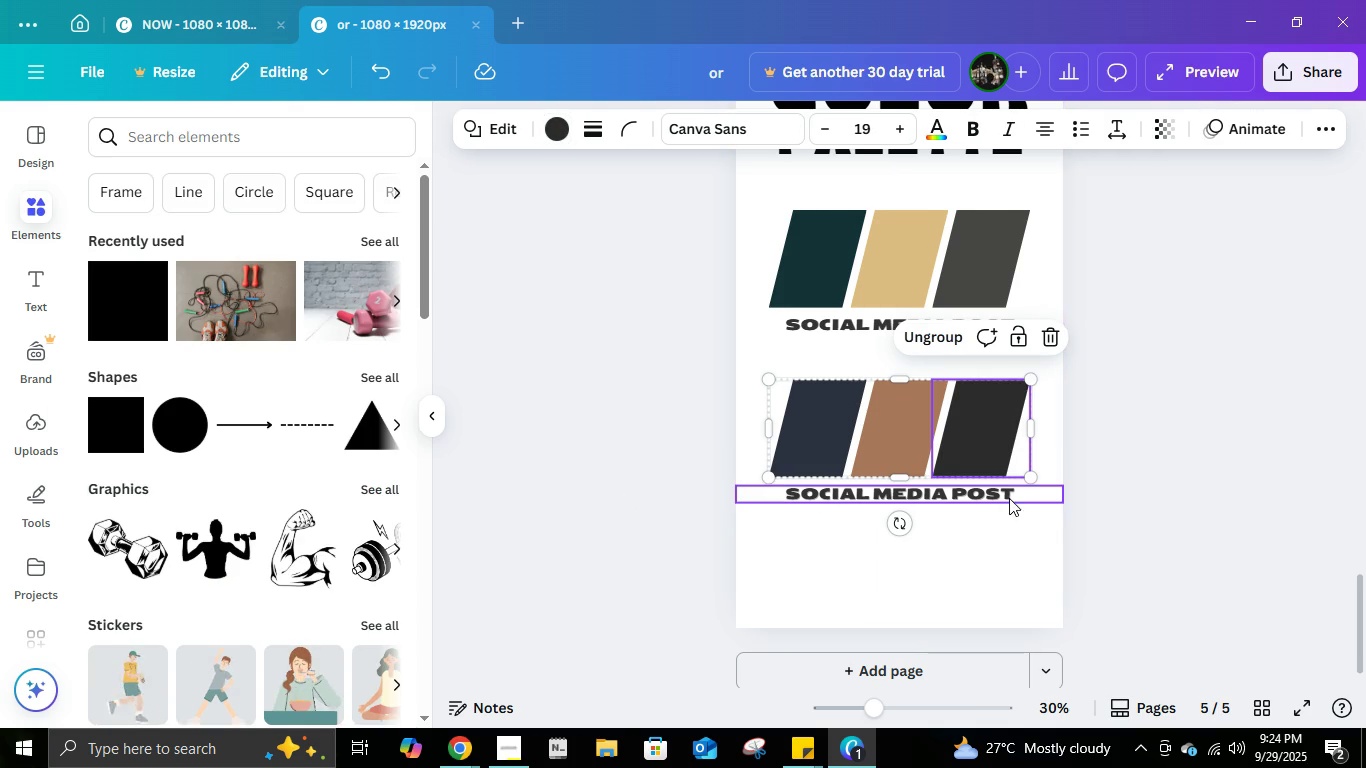 
left_click([1147, 494])
 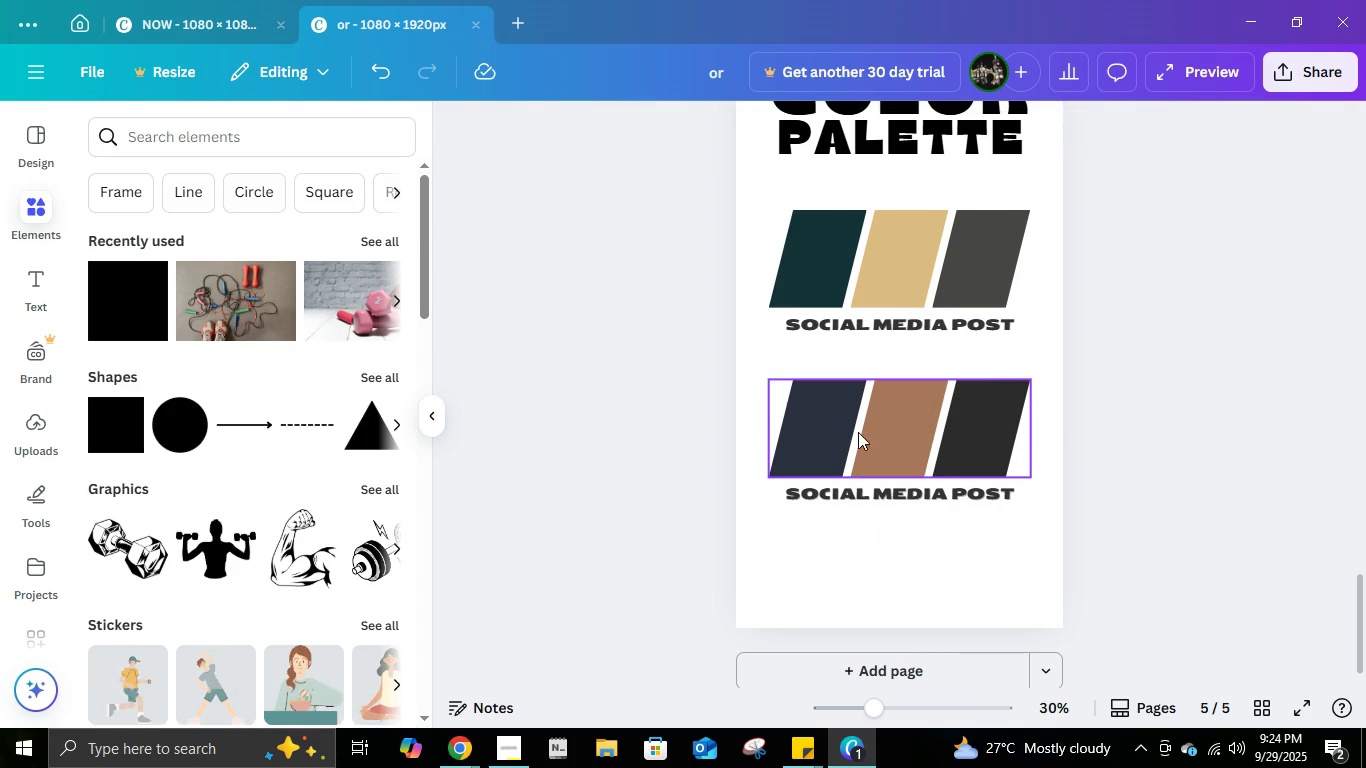 
left_click([842, 425])
 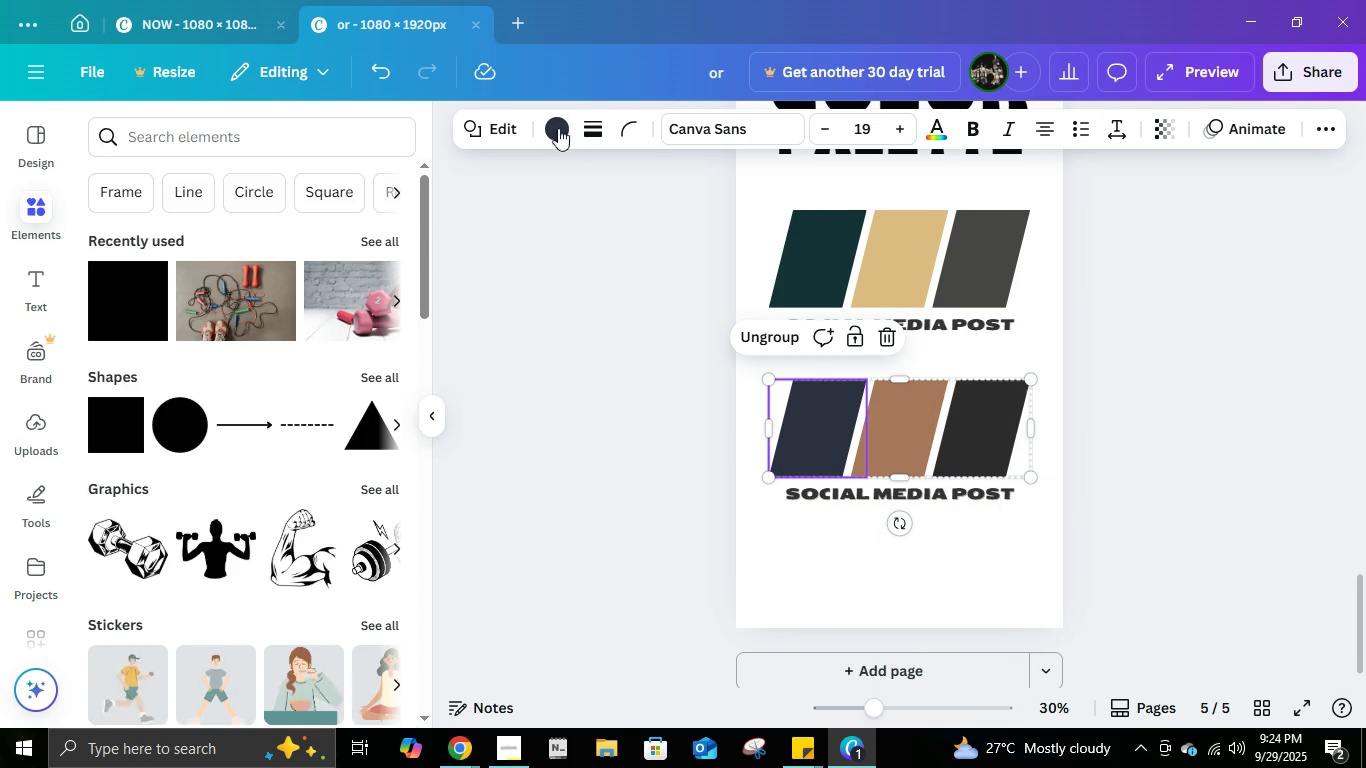 
left_click([547, 121])
 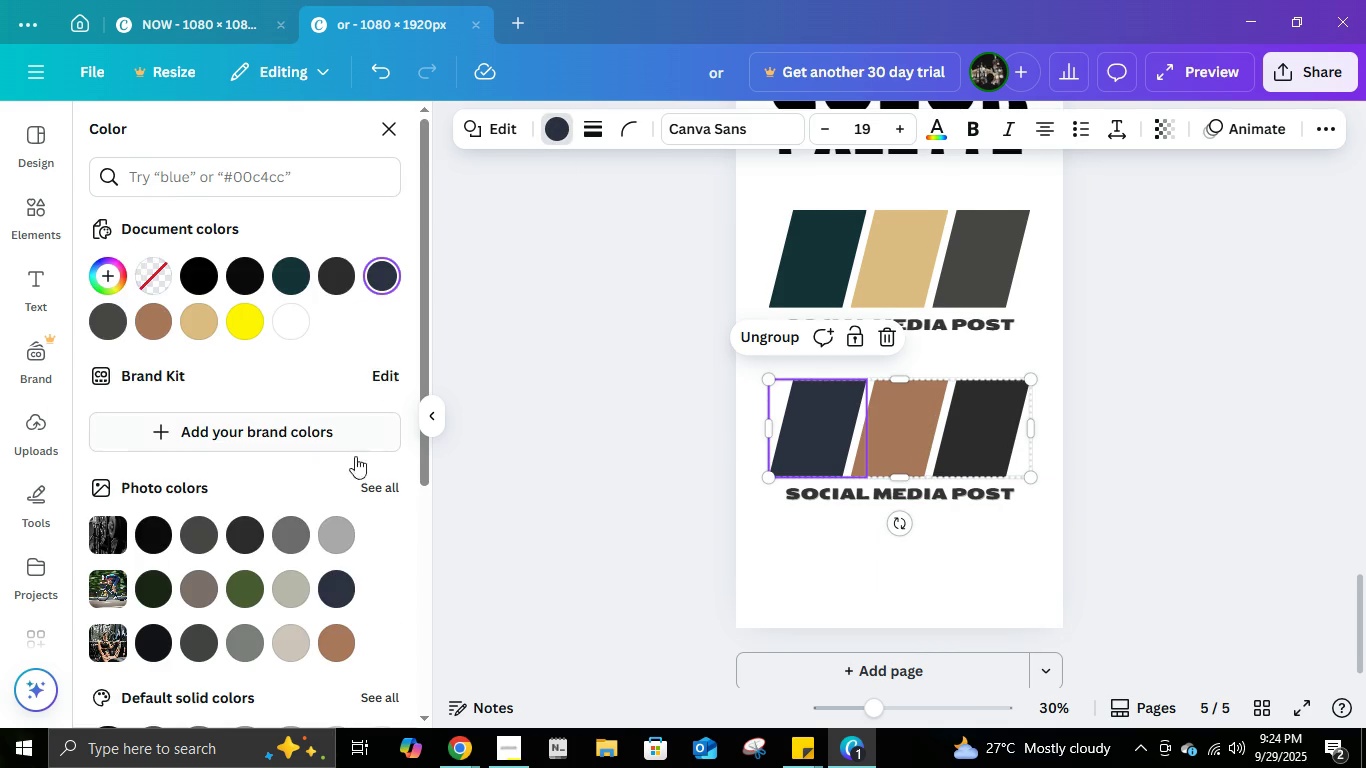 
scroll: coordinate [336, 524], scroll_direction: down, amount: 2.0
 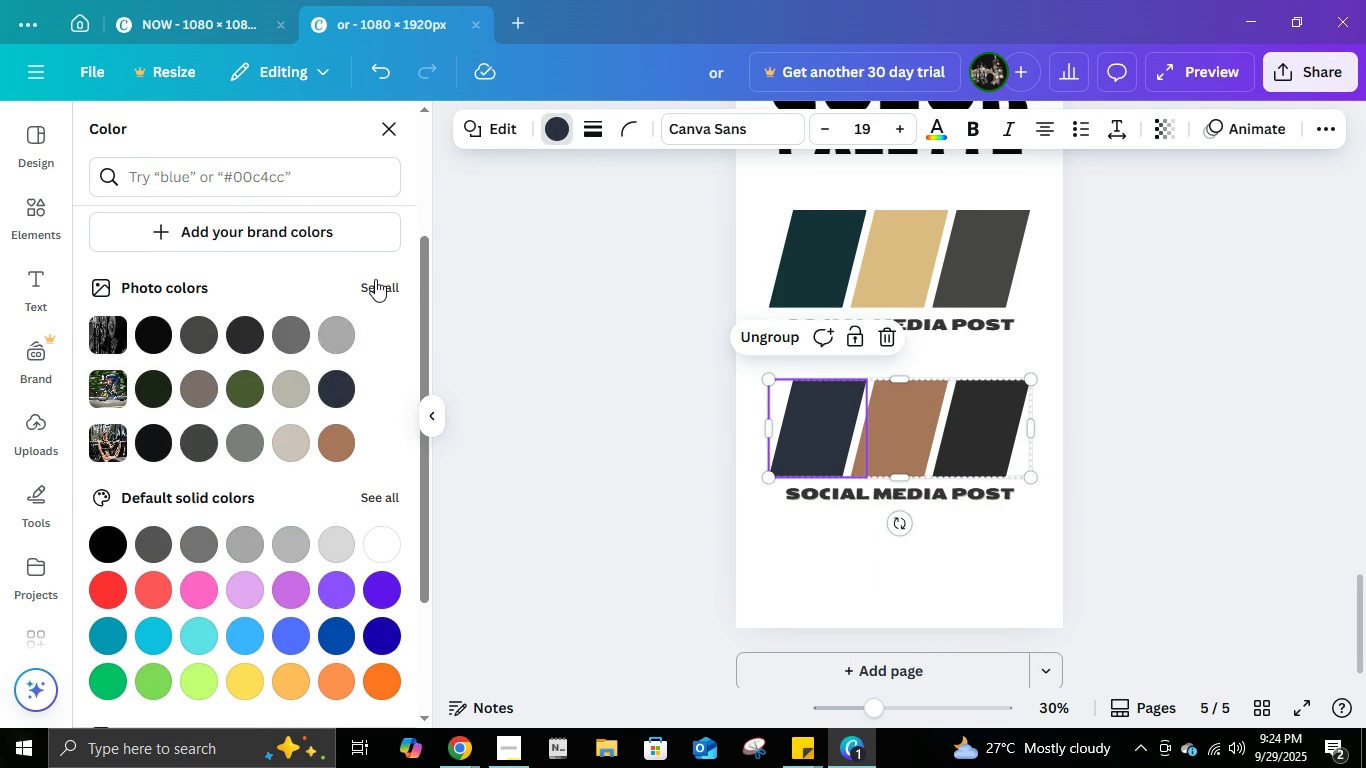 
left_click([375, 279])
 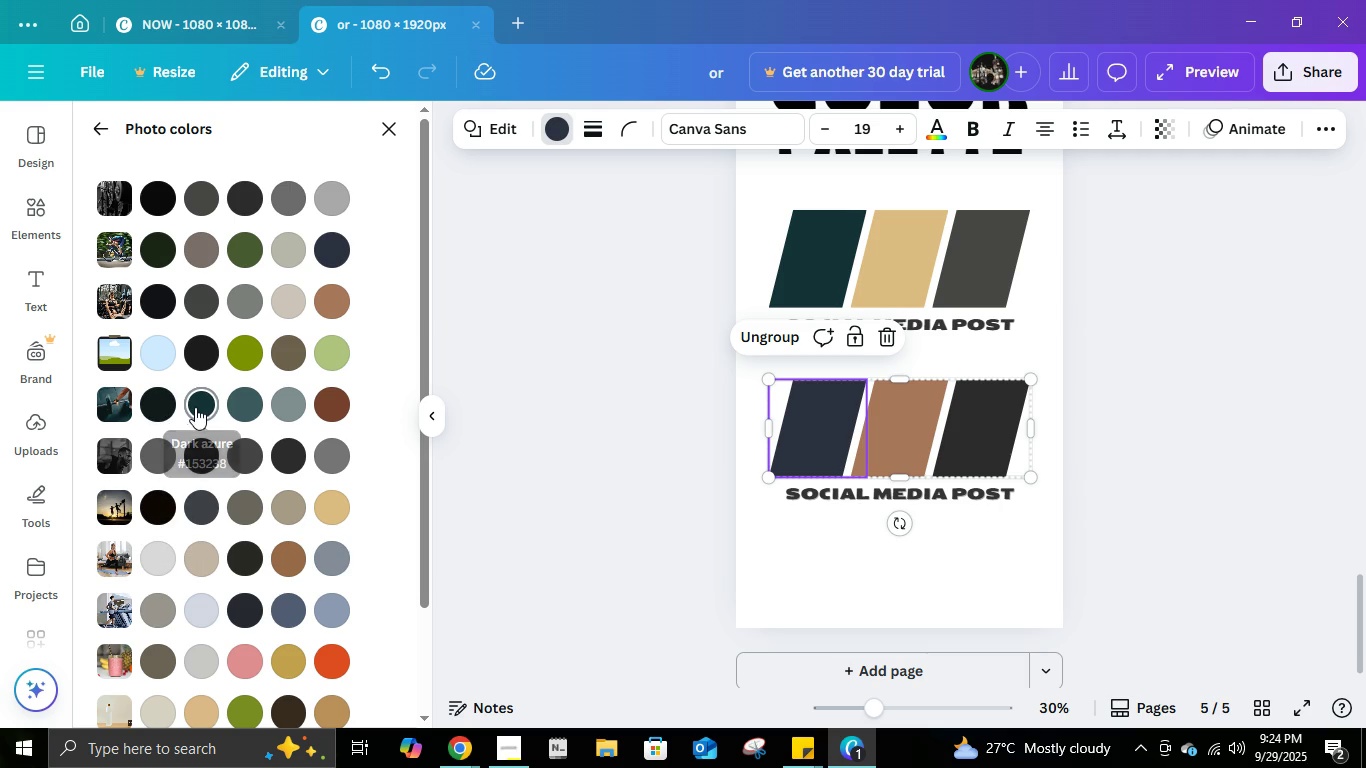 
left_click([195, 407])
 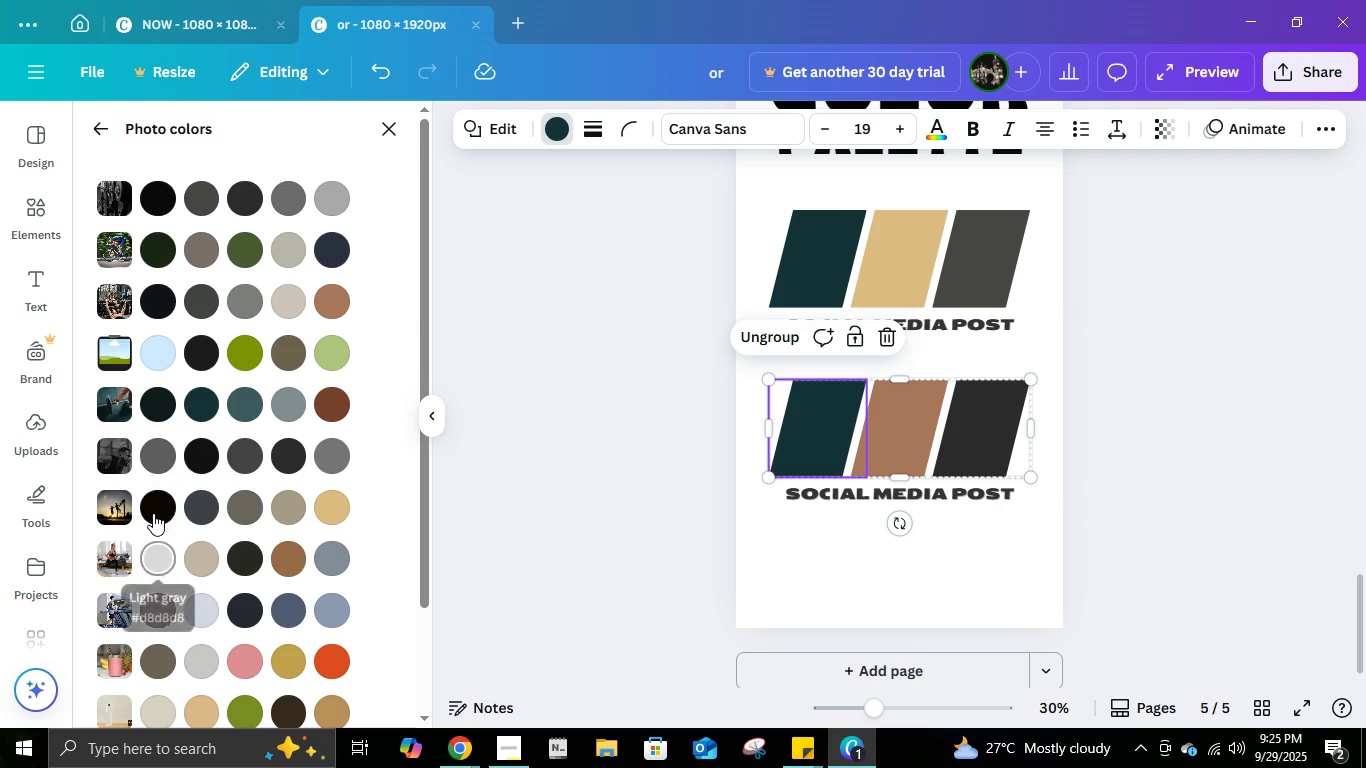 
left_click([153, 507])
 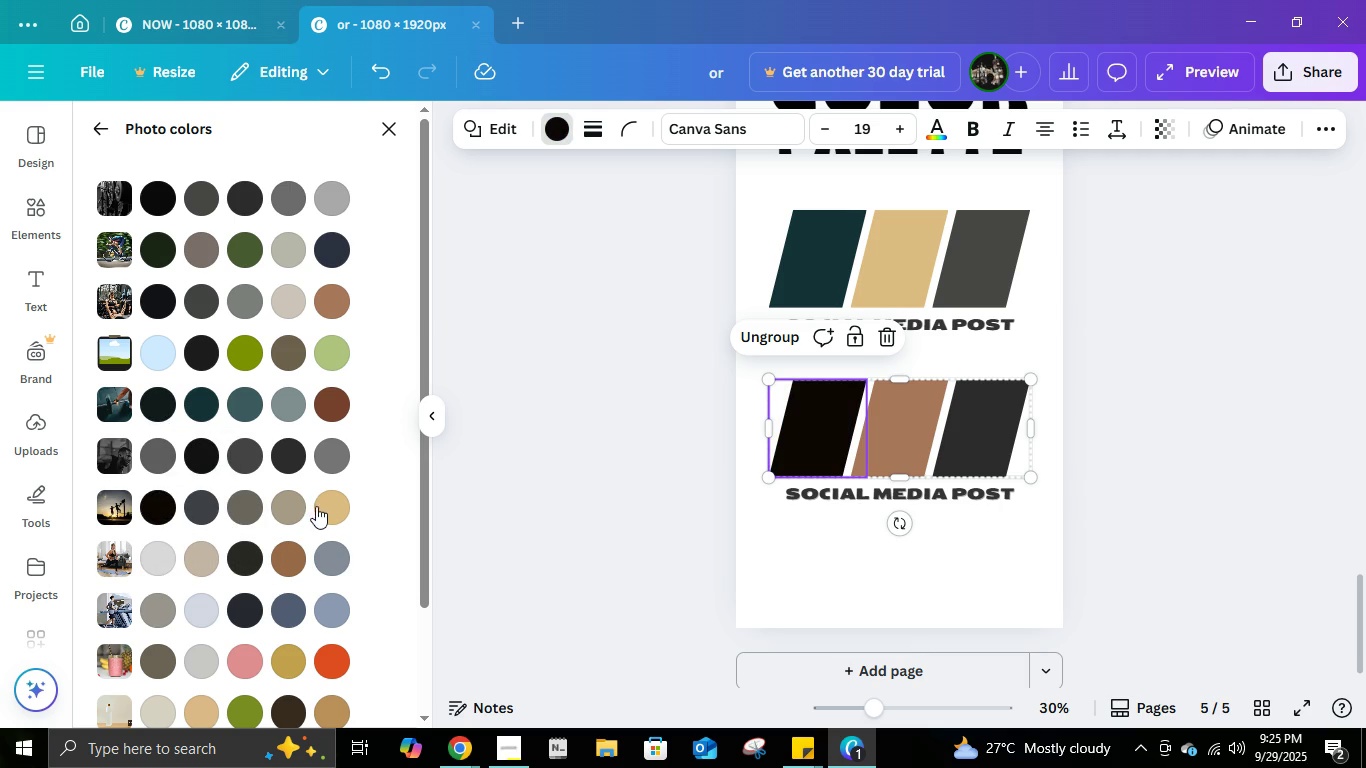 
left_click([324, 507])
 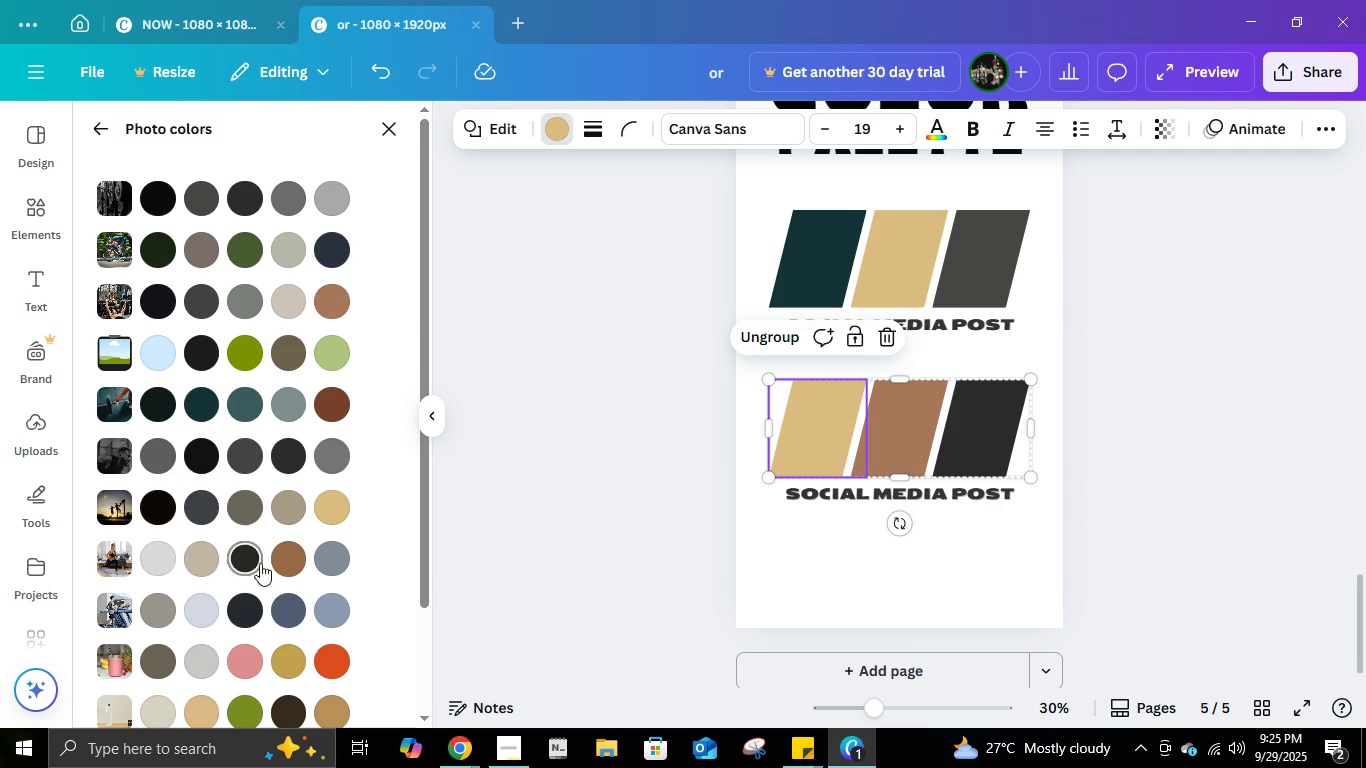 
scroll: coordinate [267, 556], scroll_direction: down, amount: 1.0
 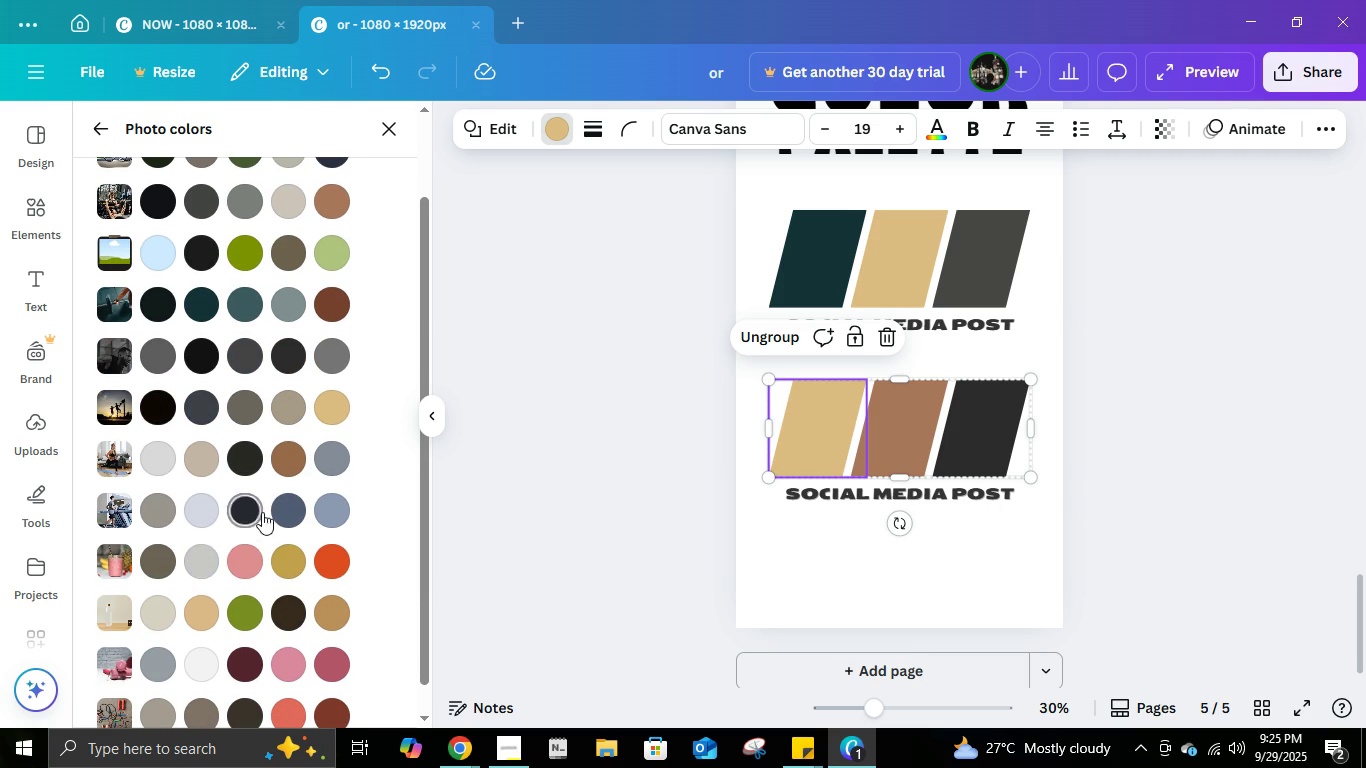 
left_click([281, 508])
 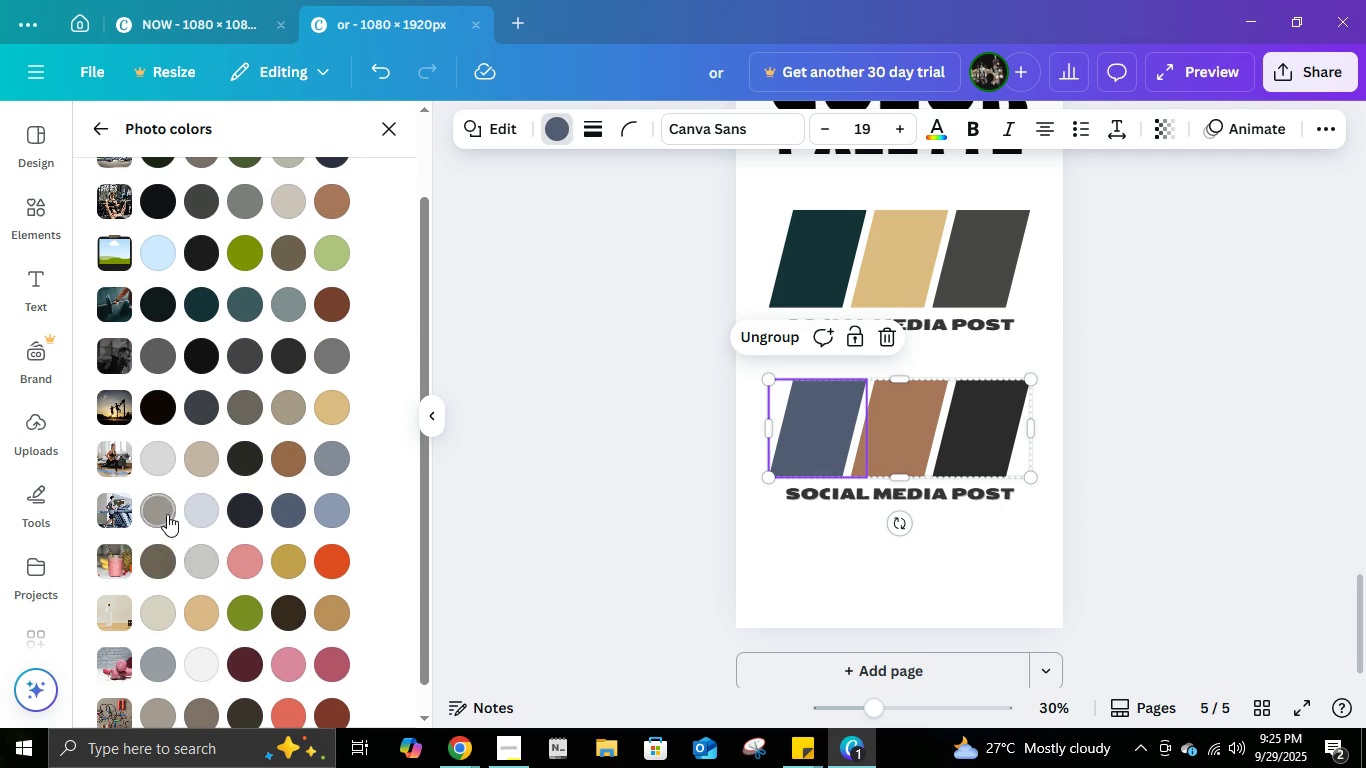 
left_click([191, 508])
 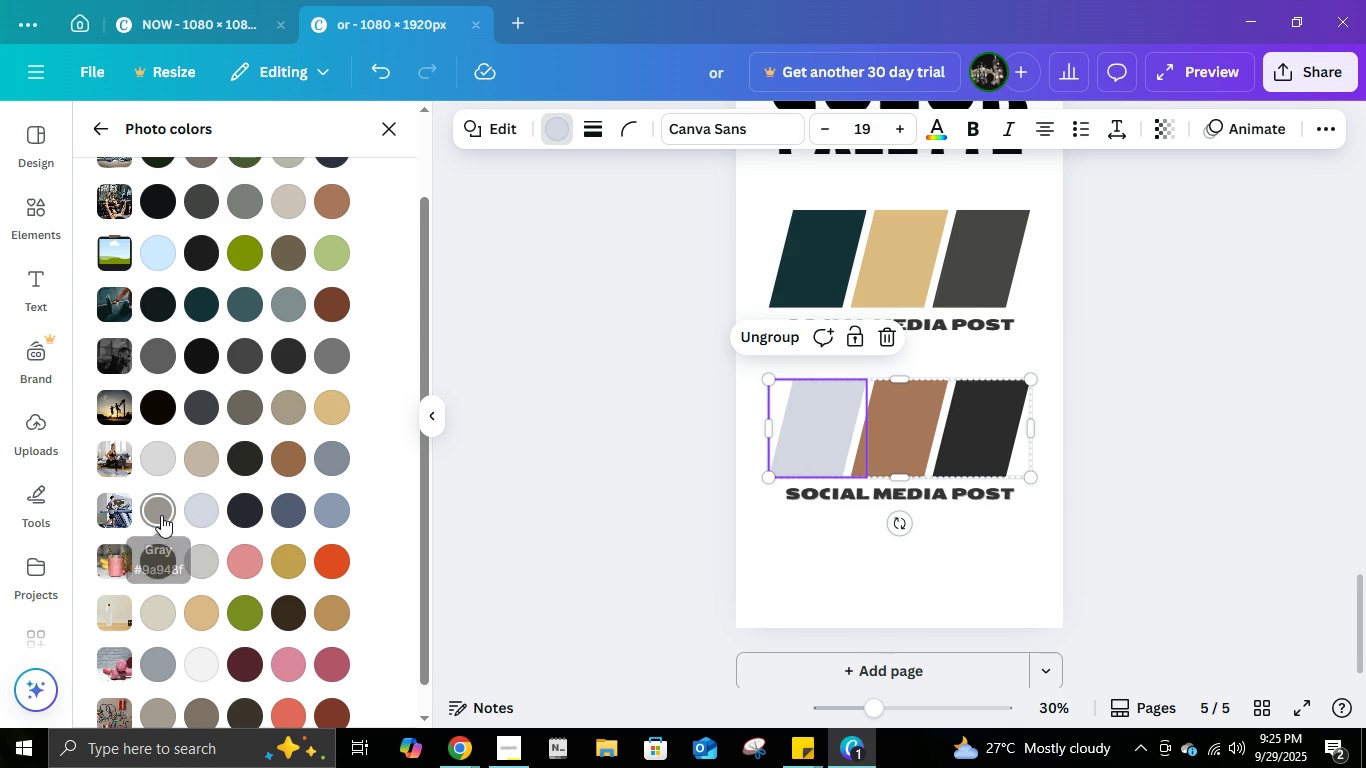 
left_click([161, 515])
 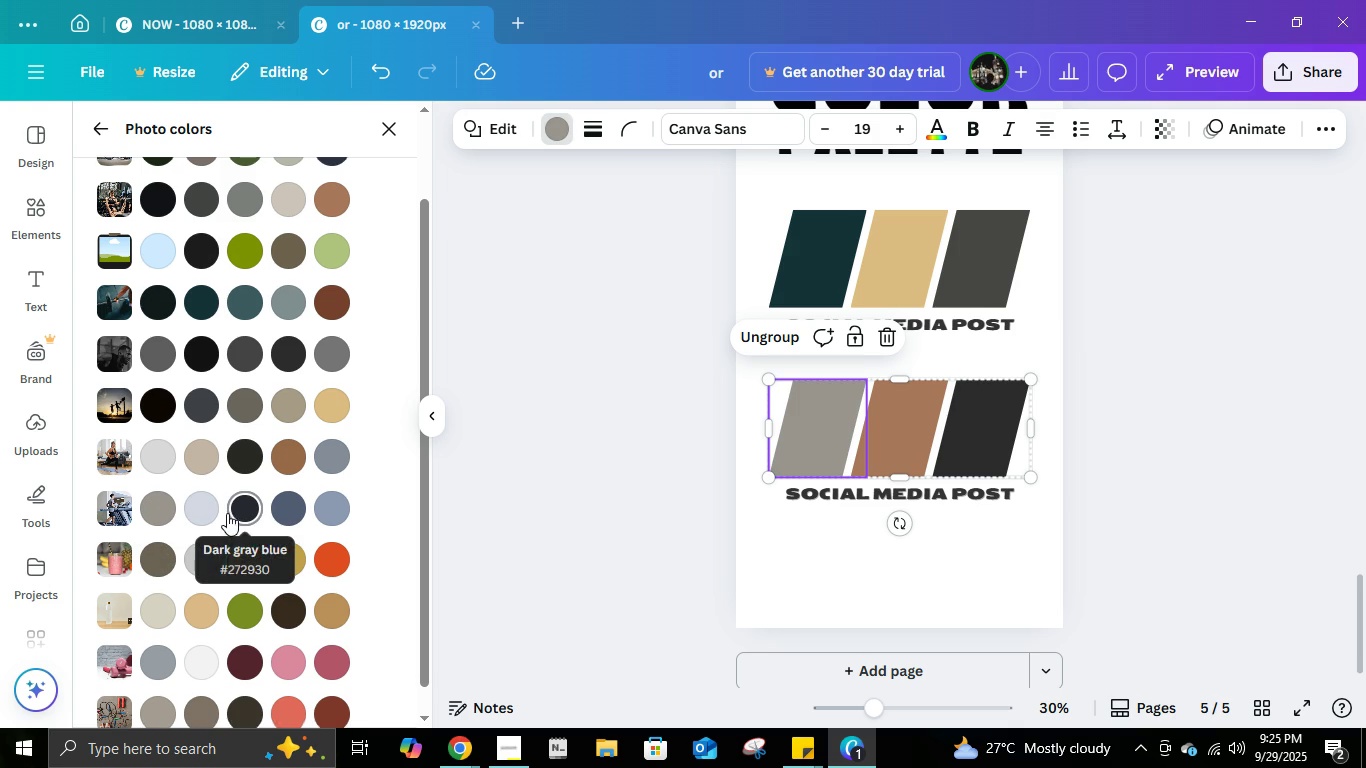 
scroll: coordinate [227, 513], scroll_direction: down, amount: 2.0
 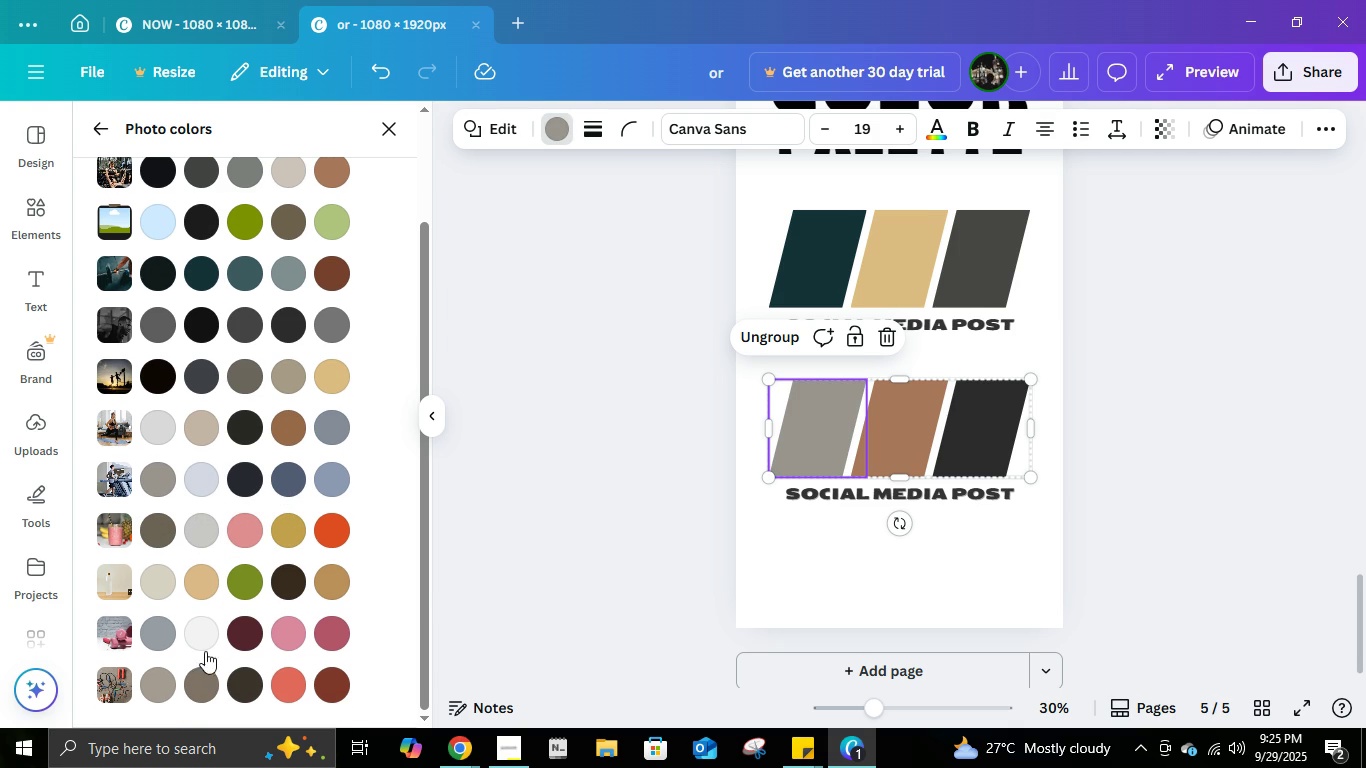 
wait(5.71)
 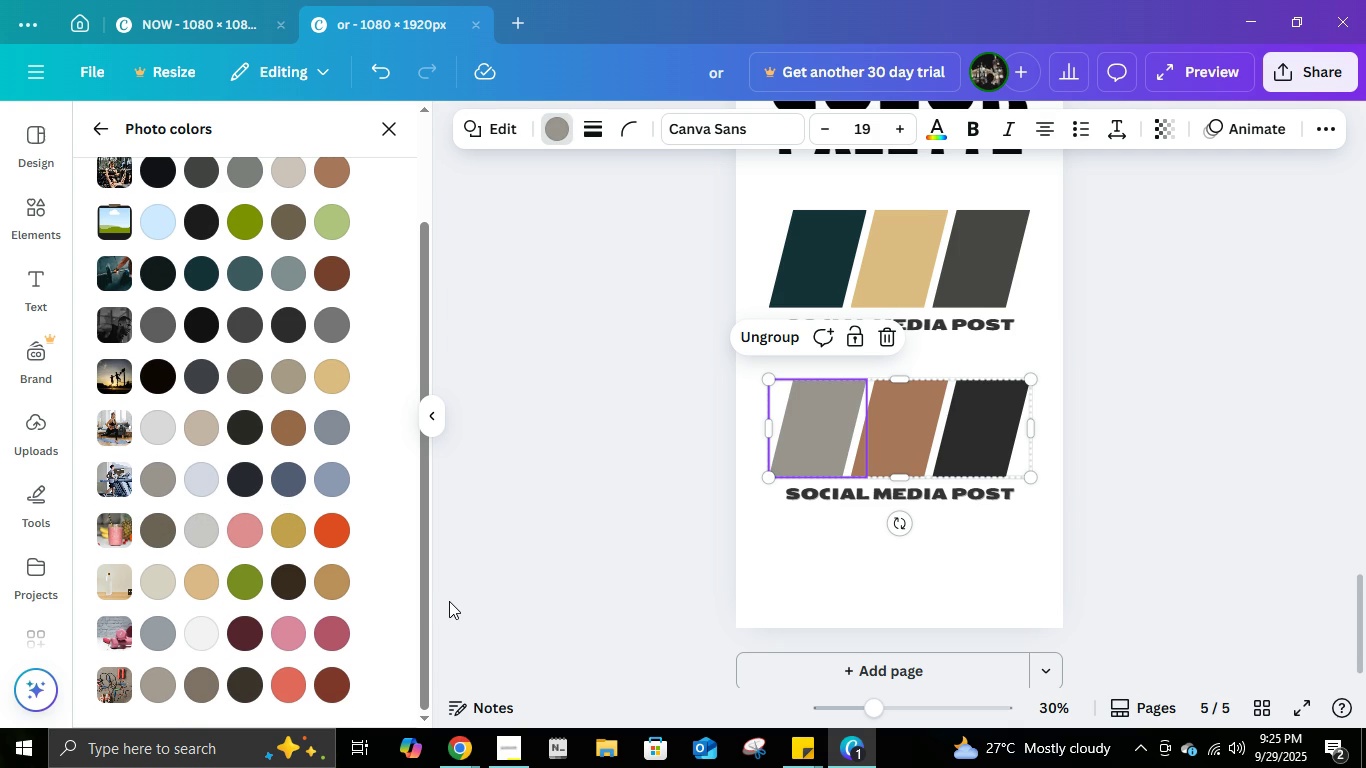 
scroll: coordinate [522, 436], scroll_direction: up, amount: 14.0
 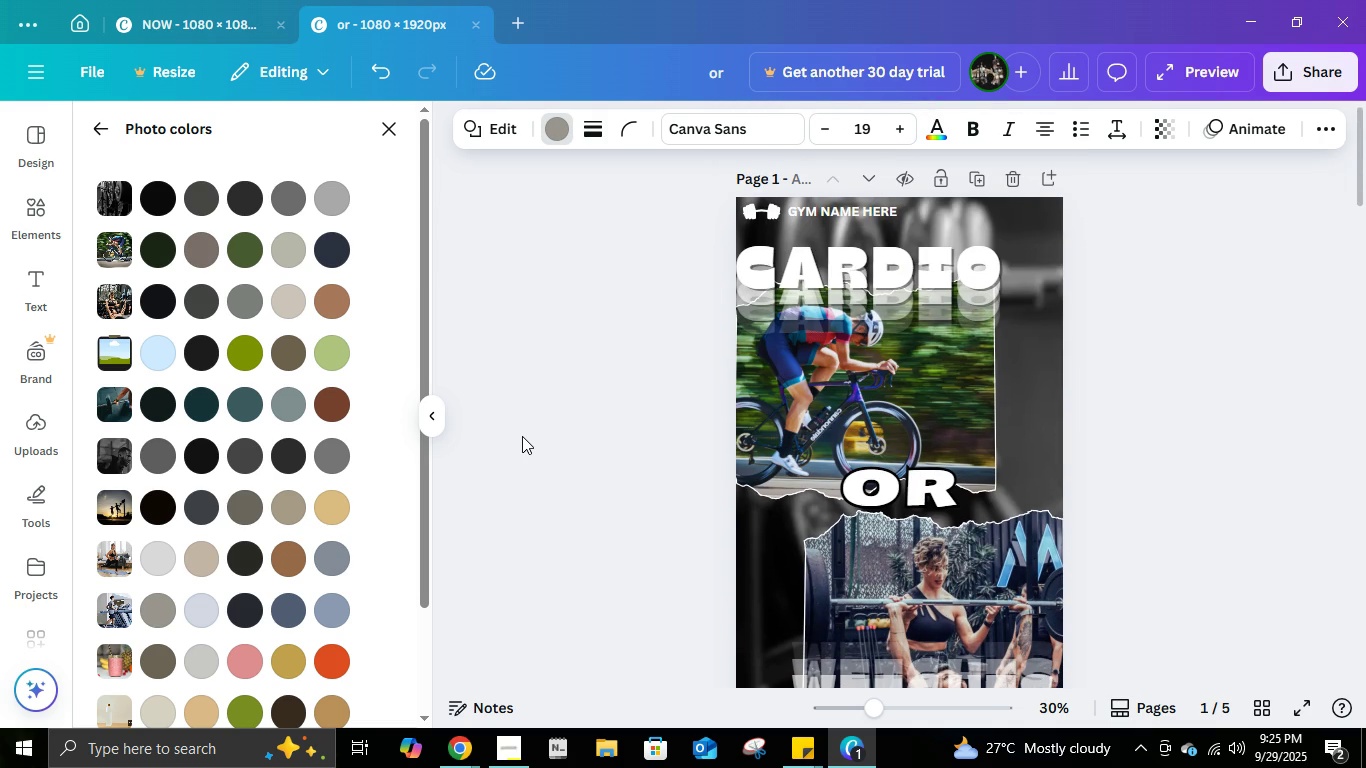 
scroll: coordinate [522, 436], scroll_direction: down, amount: 23.0
 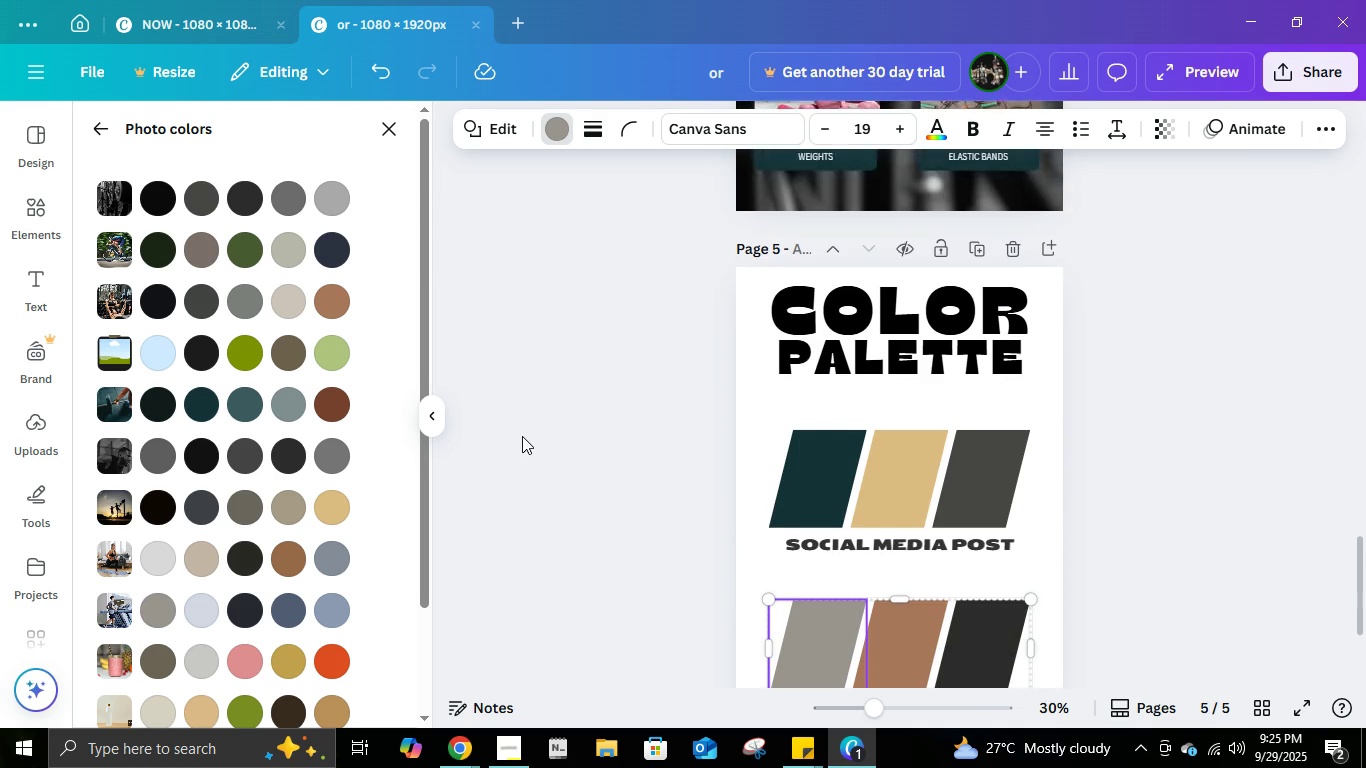 
scroll: coordinate [522, 436], scroll_direction: up, amount: 4.0
 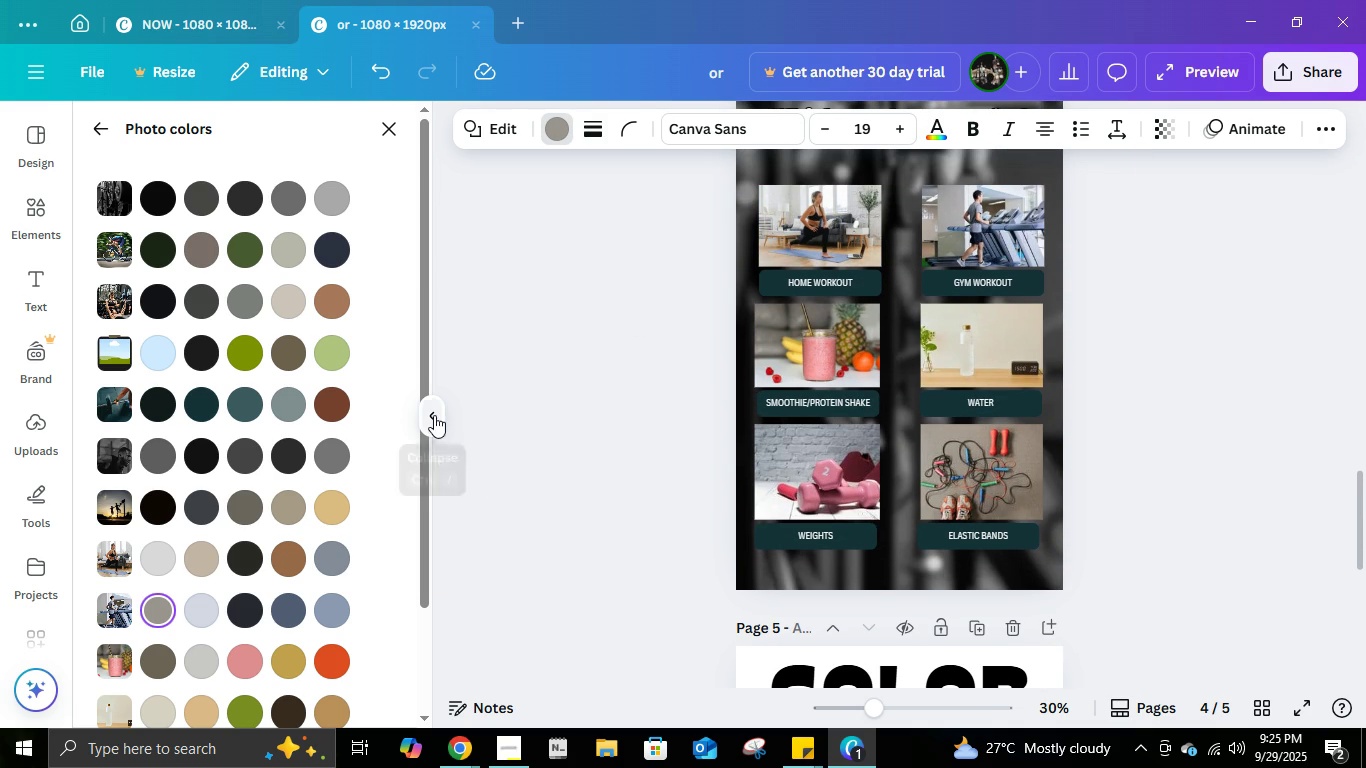 
scroll: coordinate [529, 463], scroll_direction: down, amount: 9.0
 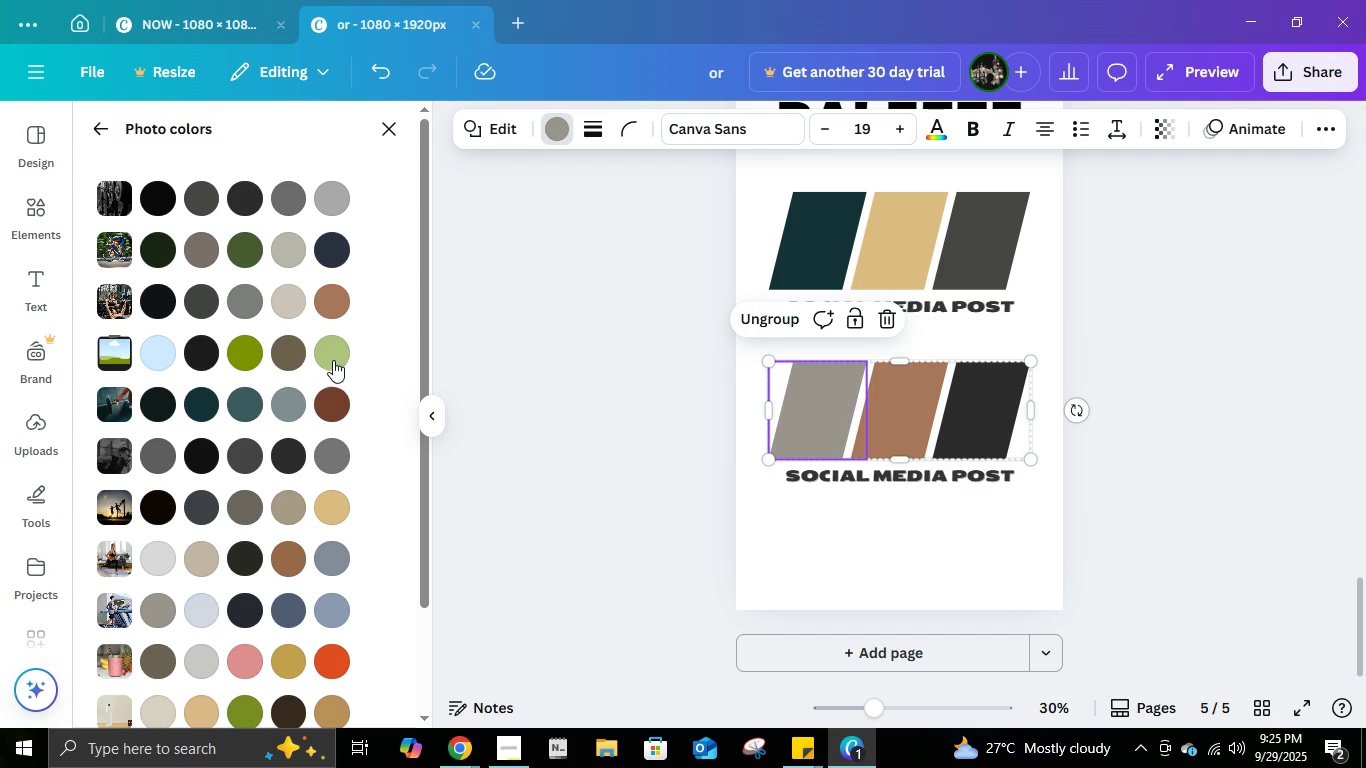 
left_click([298, 347])
 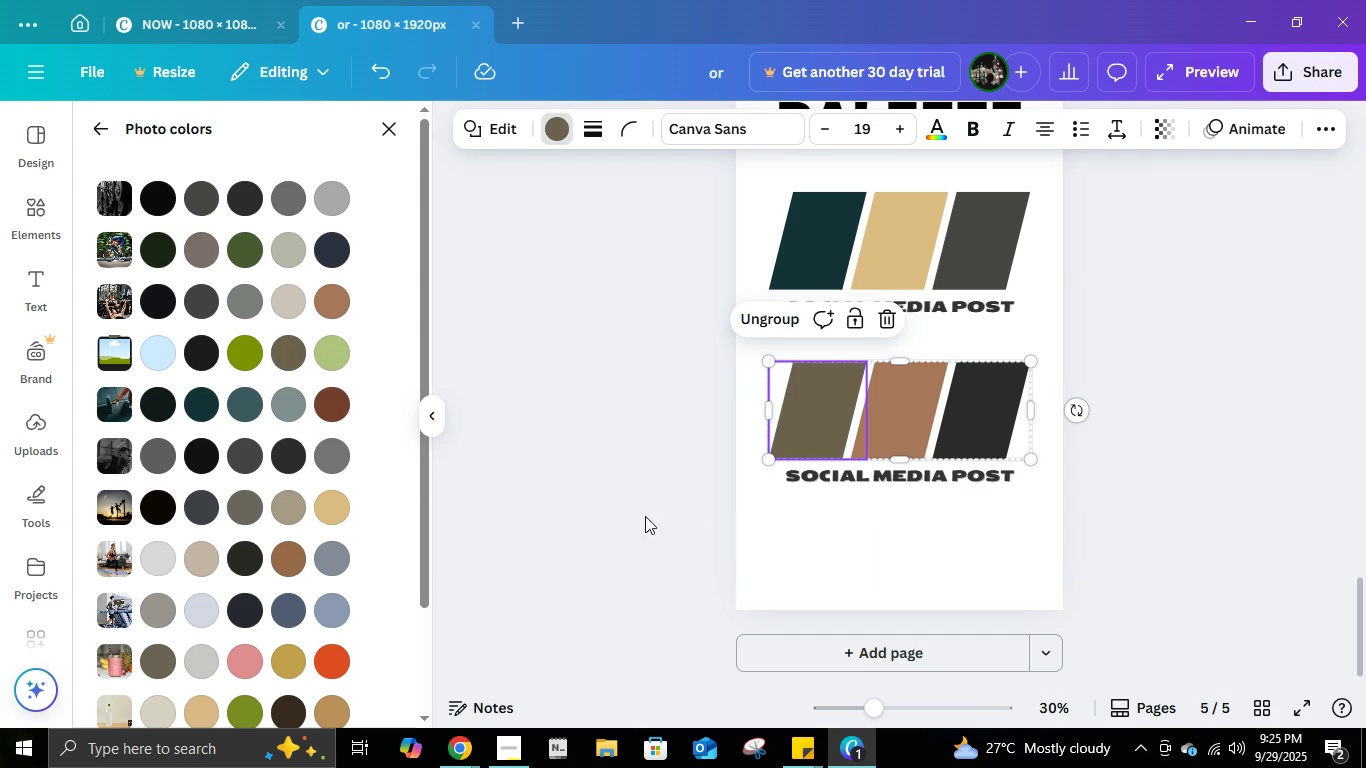 
left_click([608, 505])
 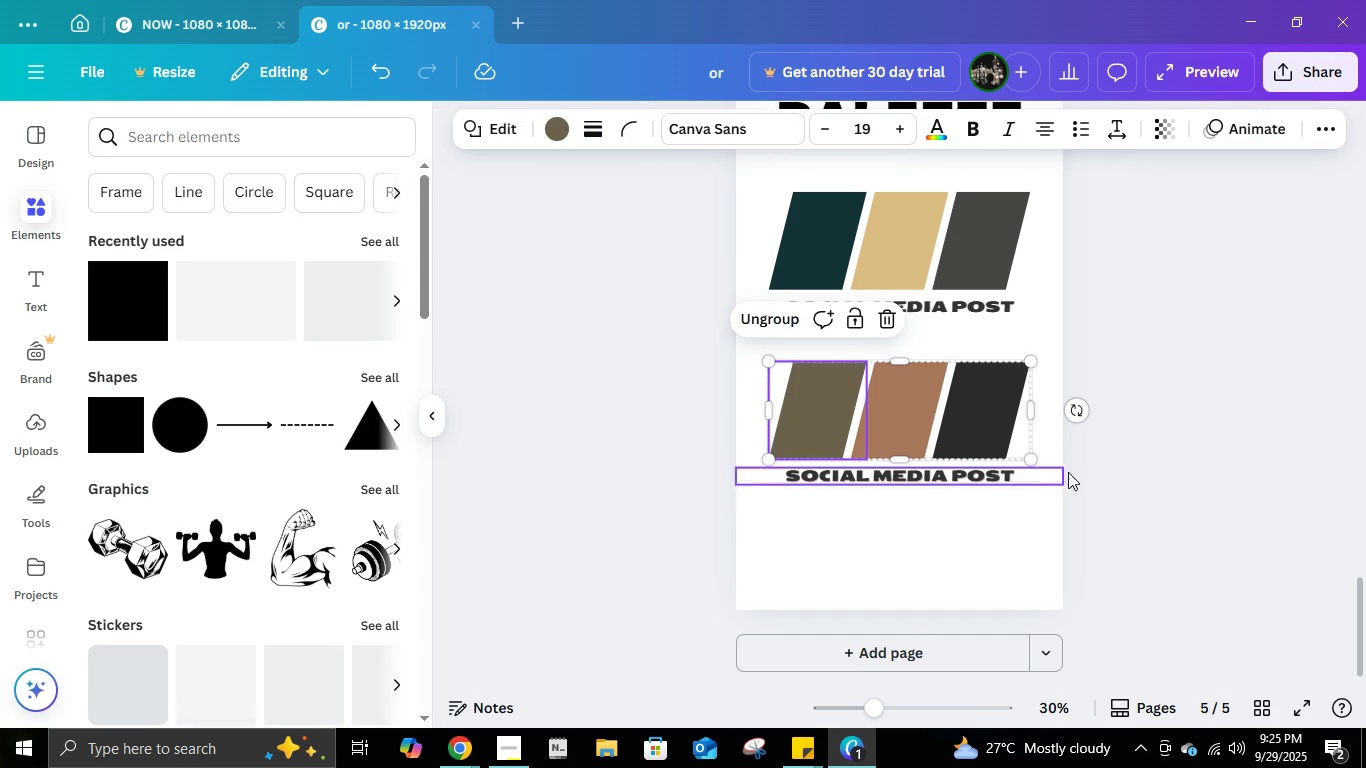 
scroll: coordinate [1090, 469], scroll_direction: up, amount: 4.0
 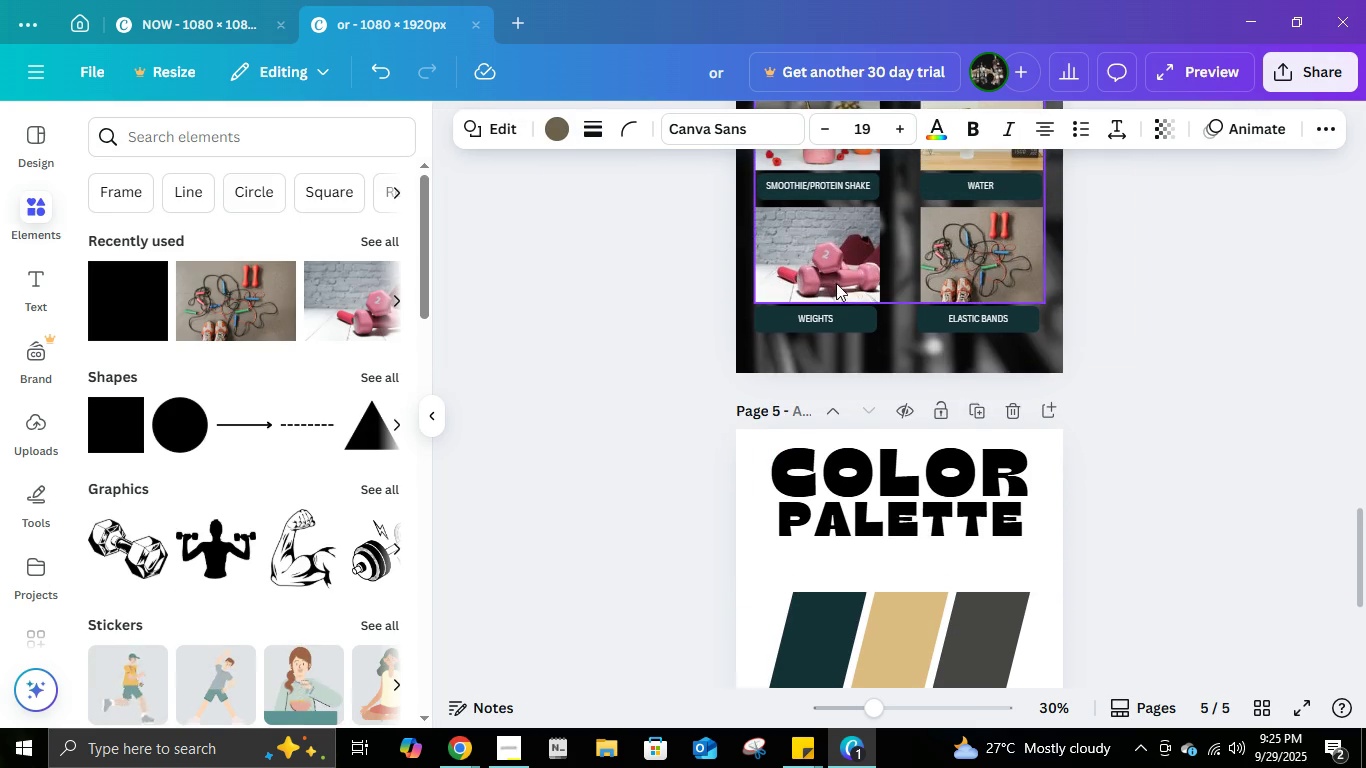 
left_click([834, 279])
 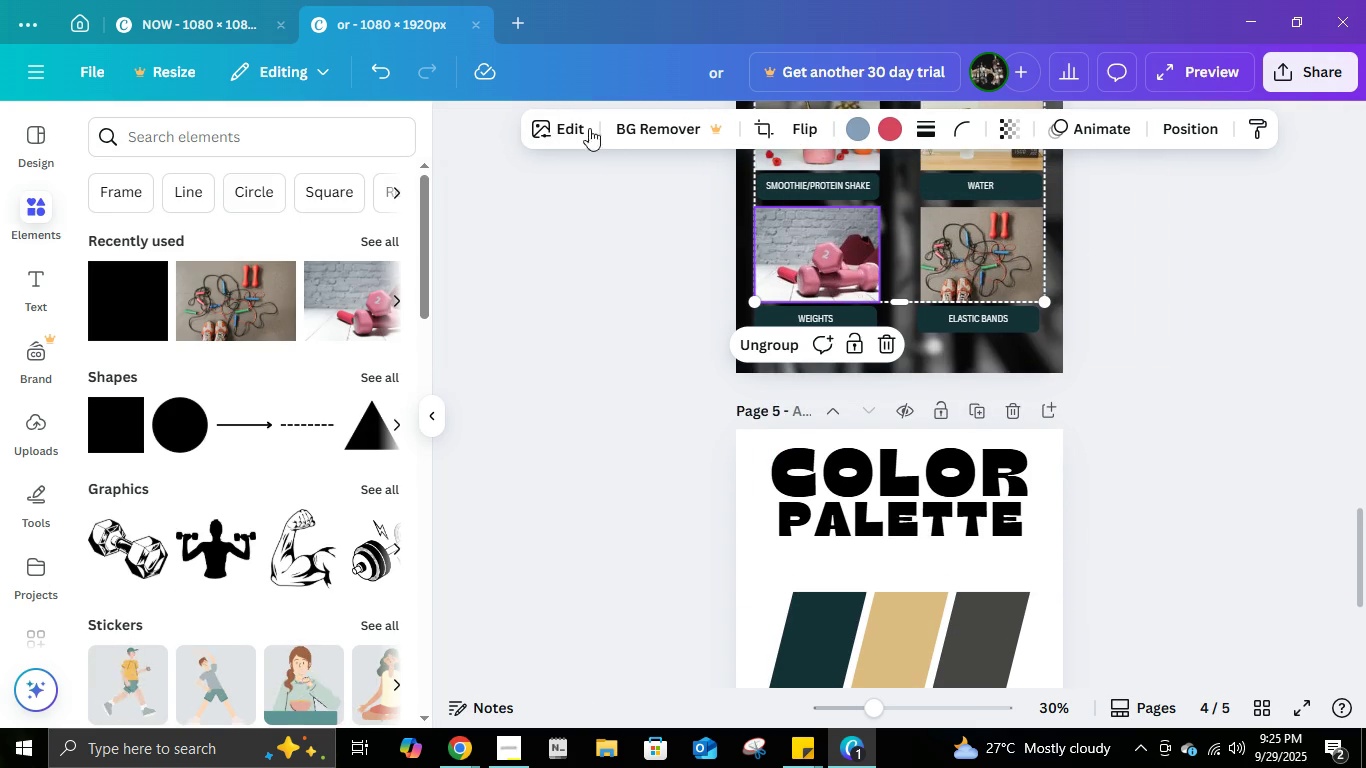 
left_click([560, 131])
 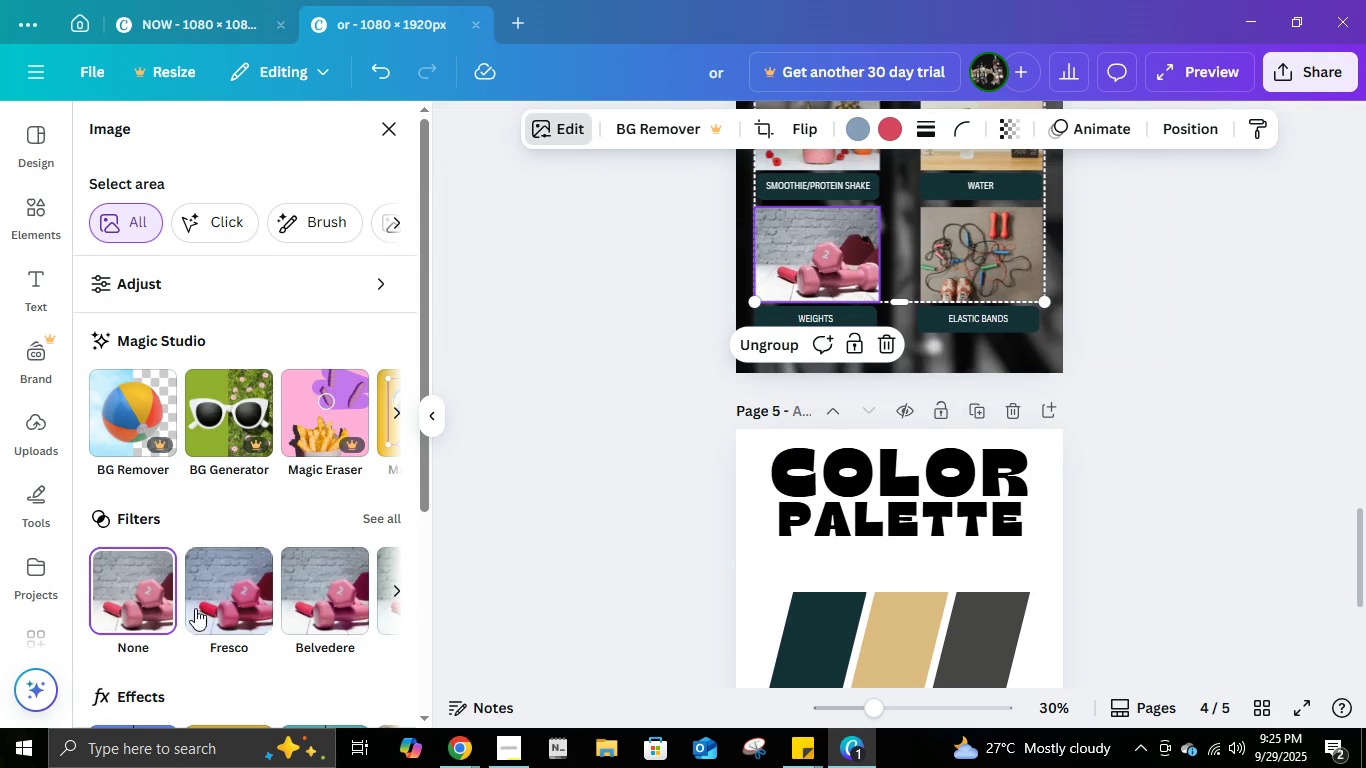 
left_click([223, 606])
 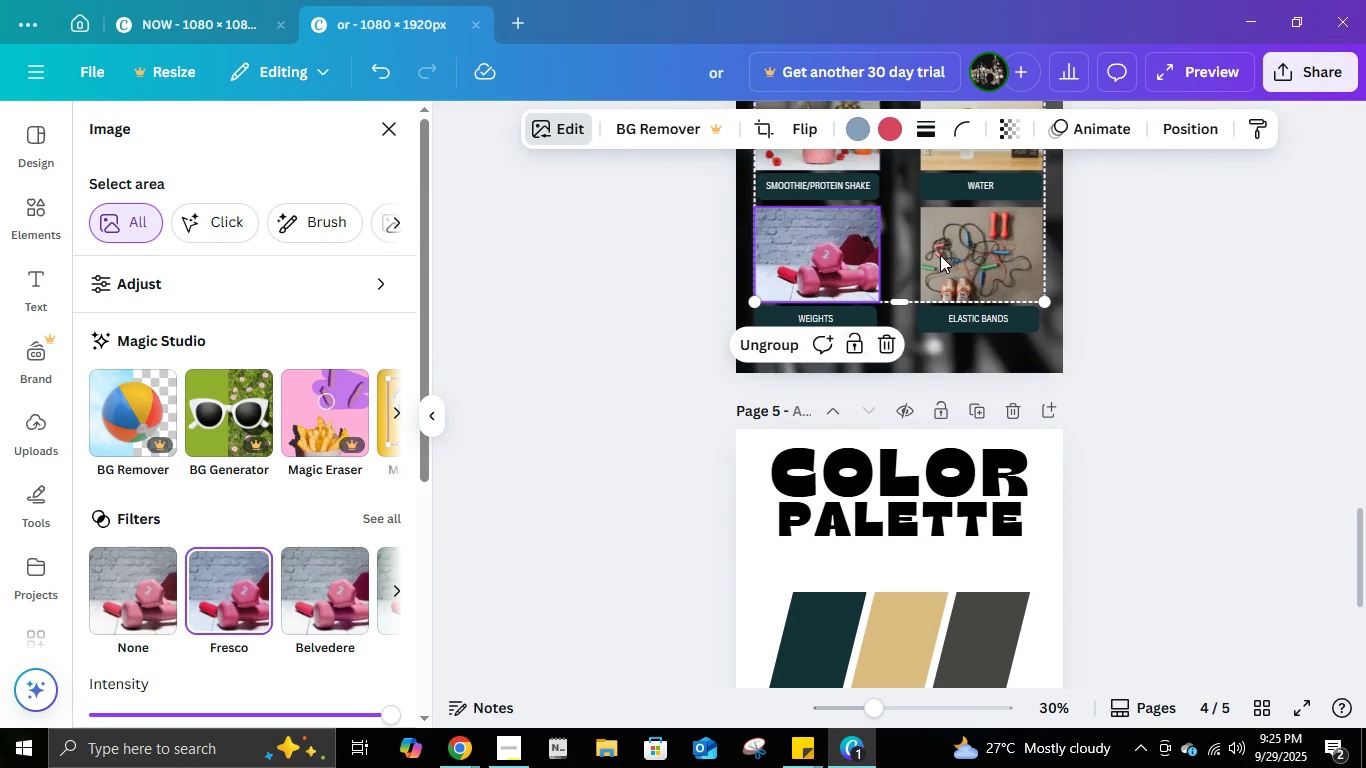 
left_click([940, 254])
 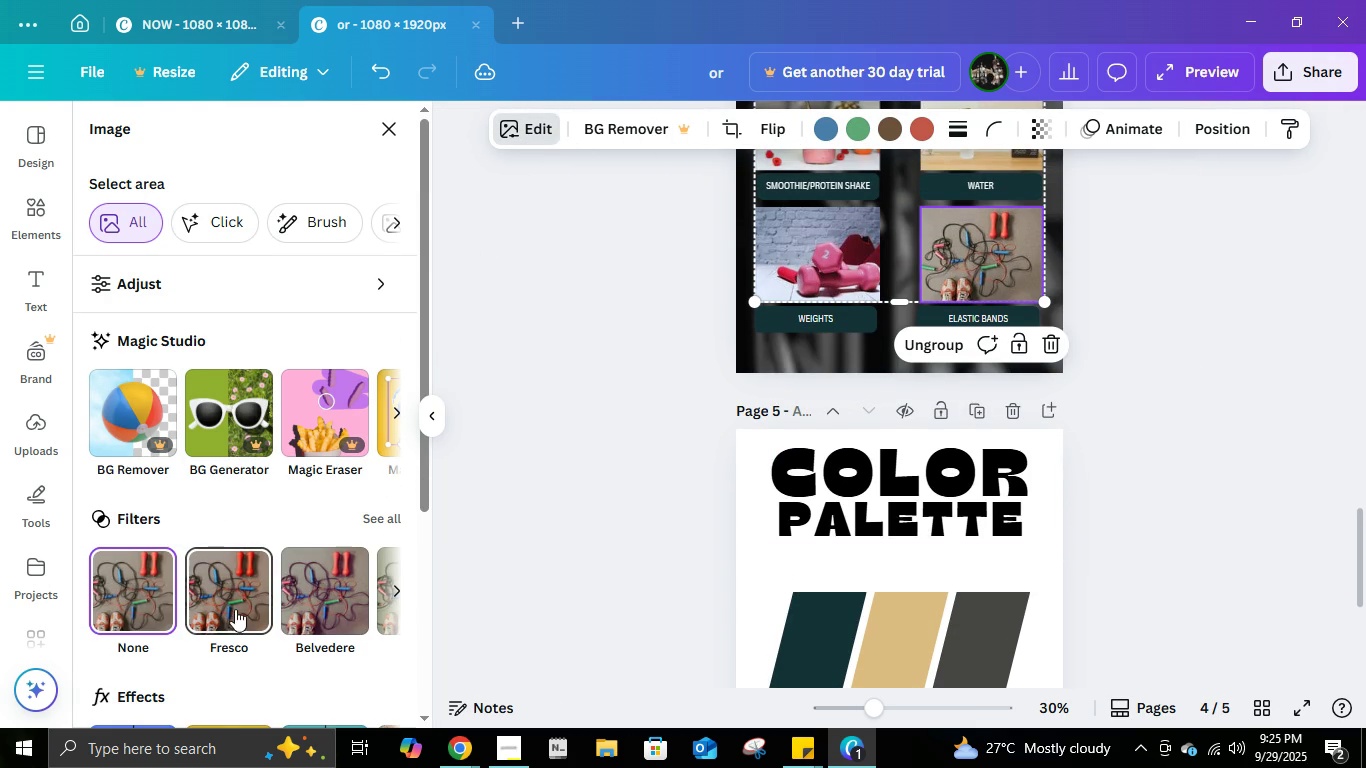 
left_click([235, 609])
 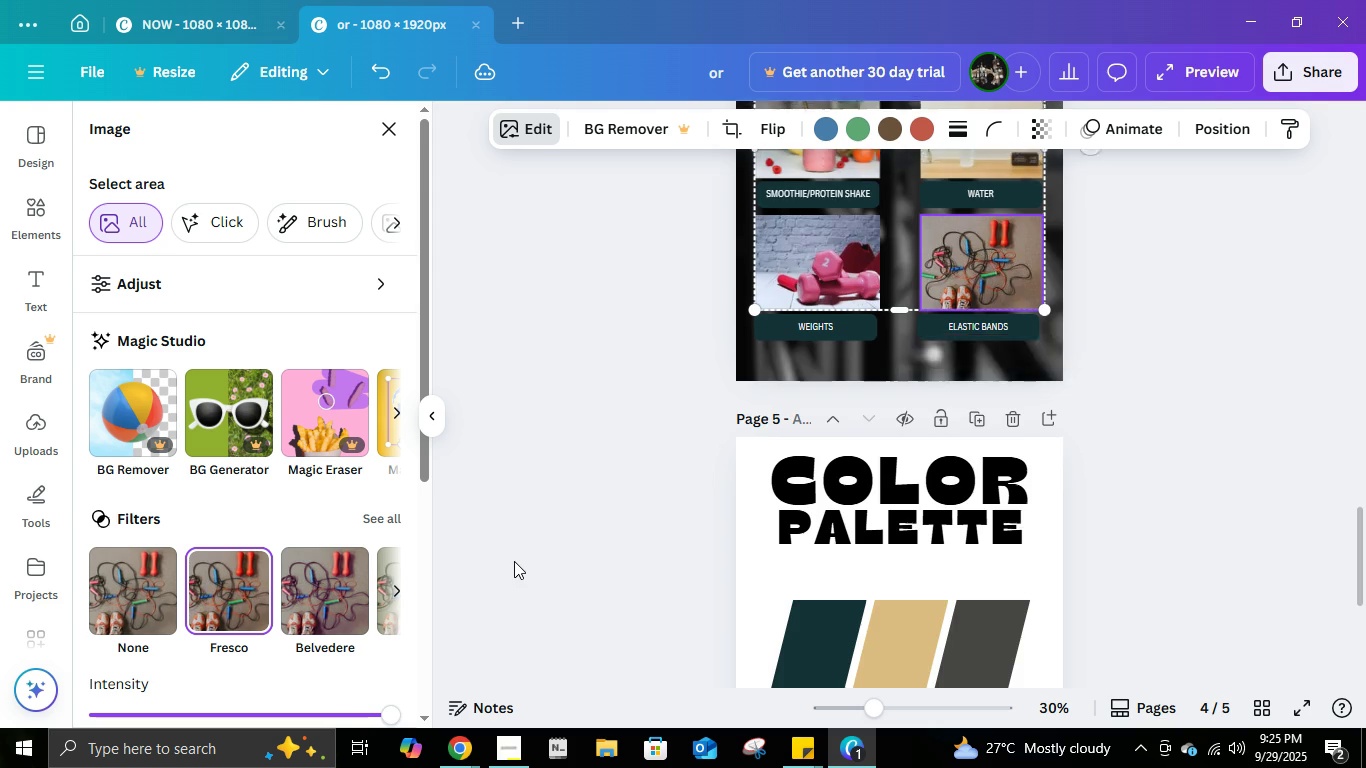 
scroll: coordinate [661, 503], scroll_direction: up, amount: 3.0
 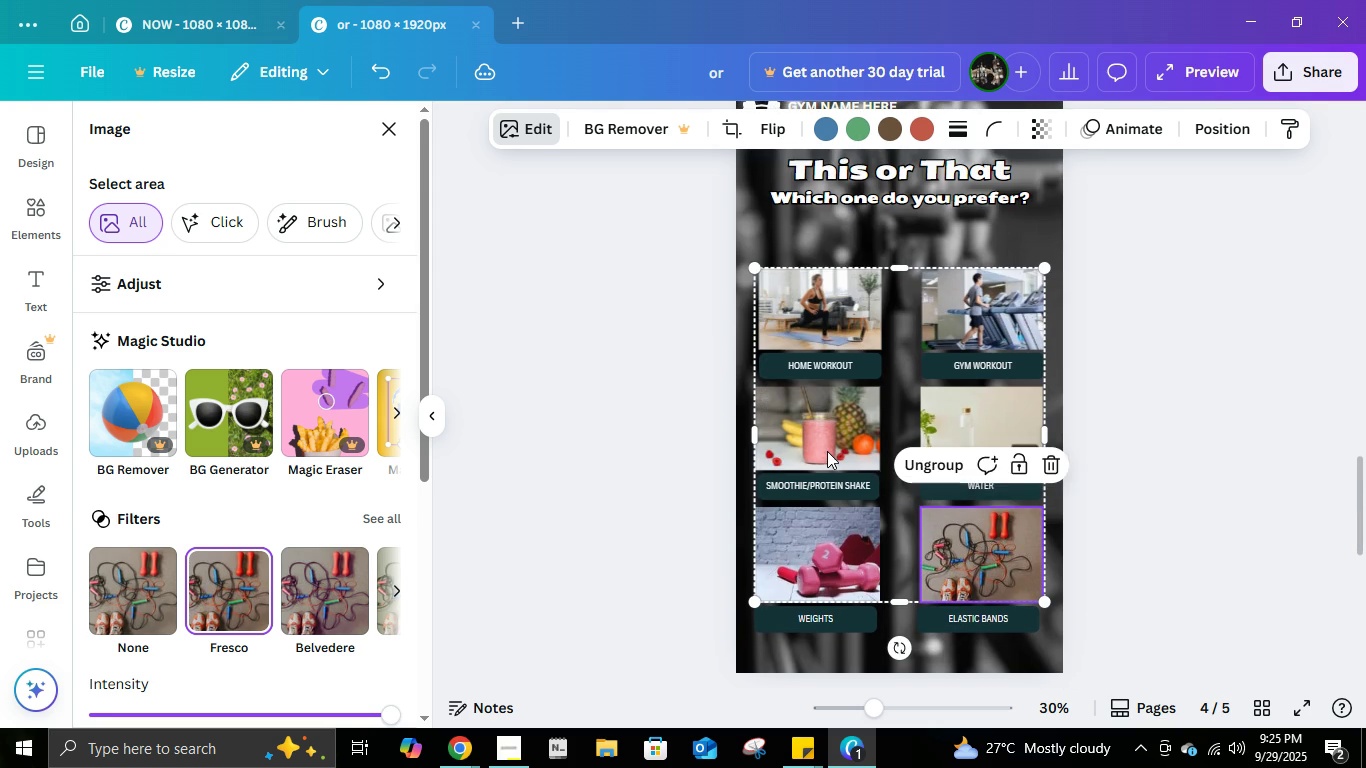 
left_click([827, 451])
 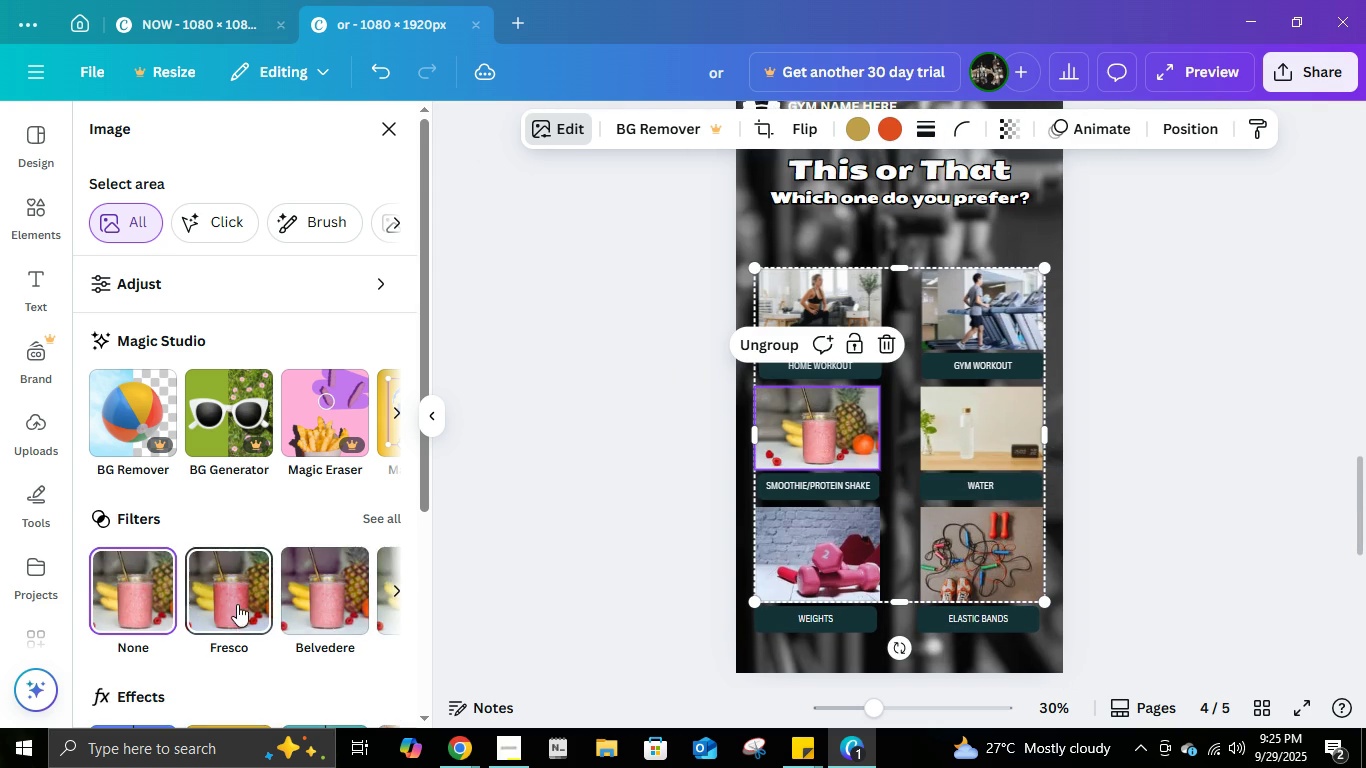 
left_click([231, 609])
 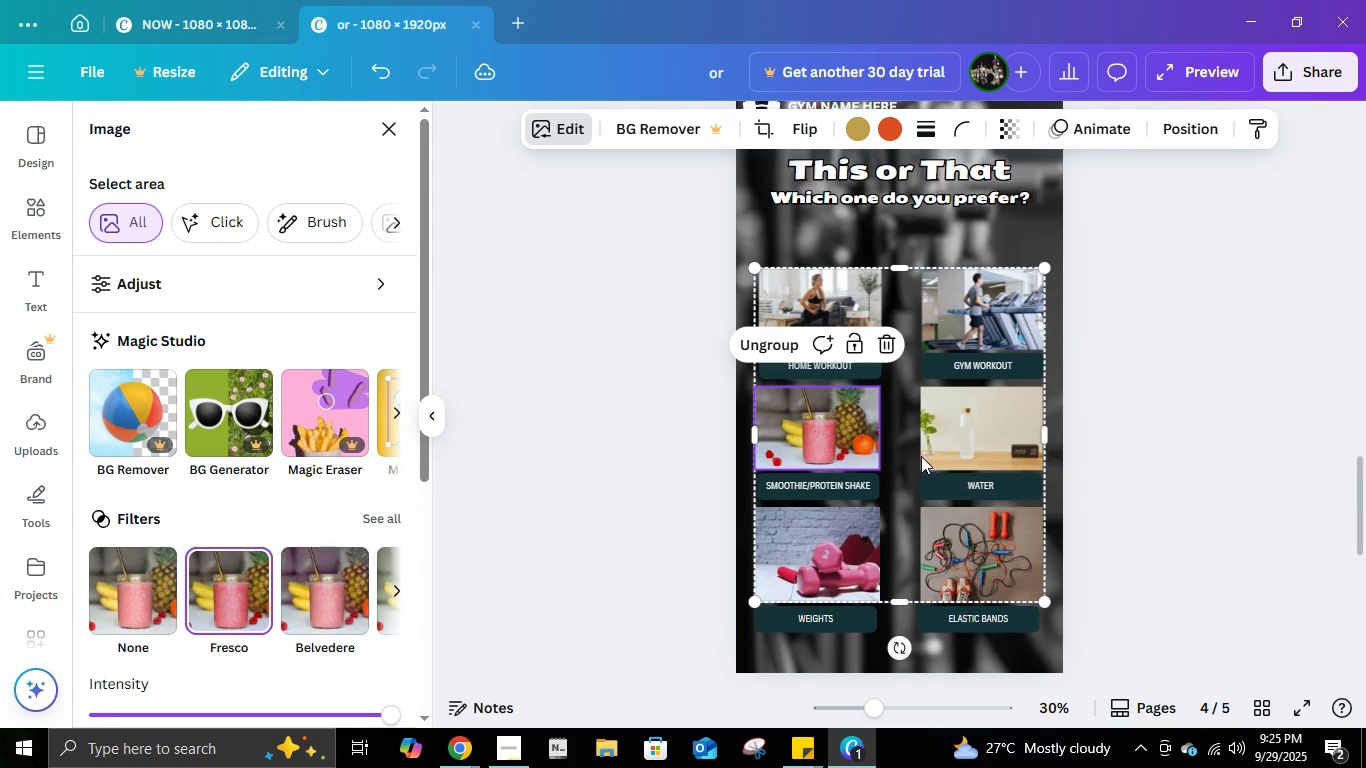 
left_click([928, 451])
 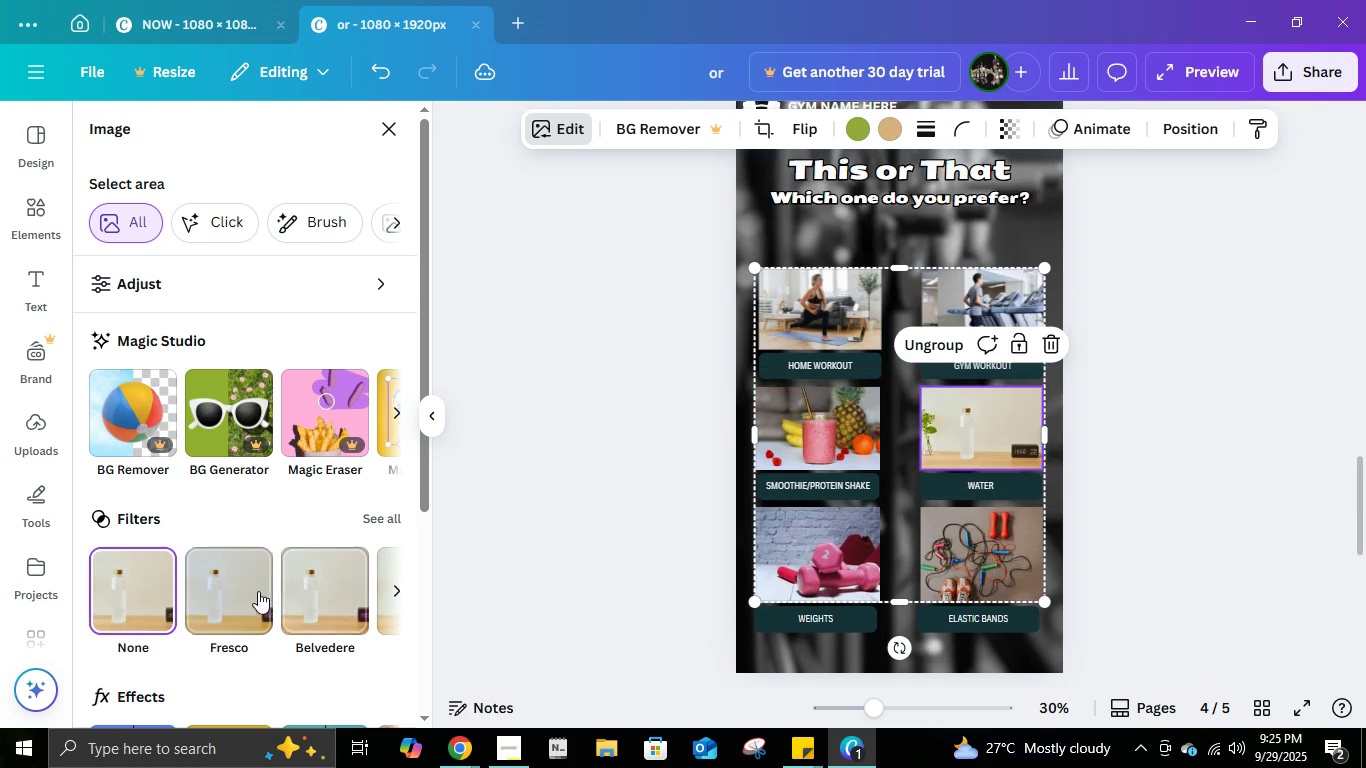 
left_click([252, 595])
 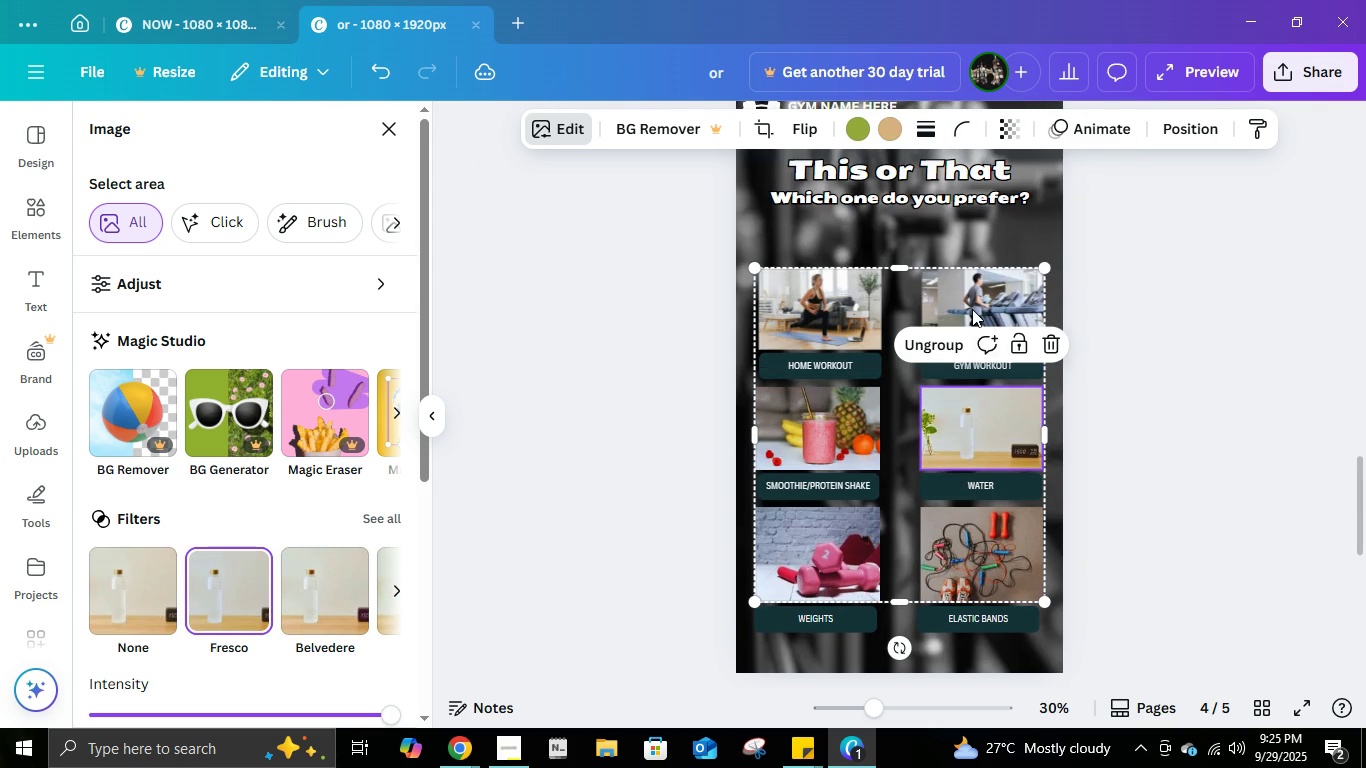 
left_click([972, 309])
 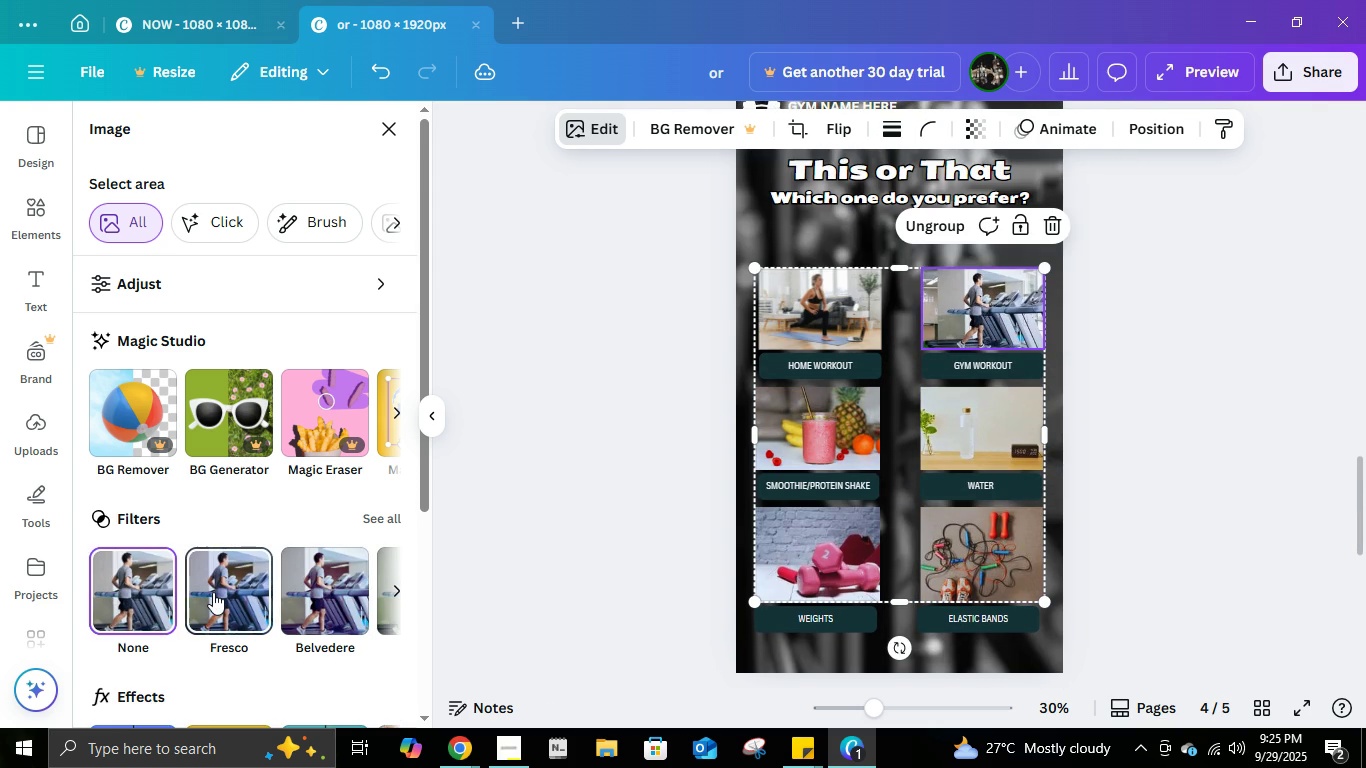 
left_click([213, 592])
 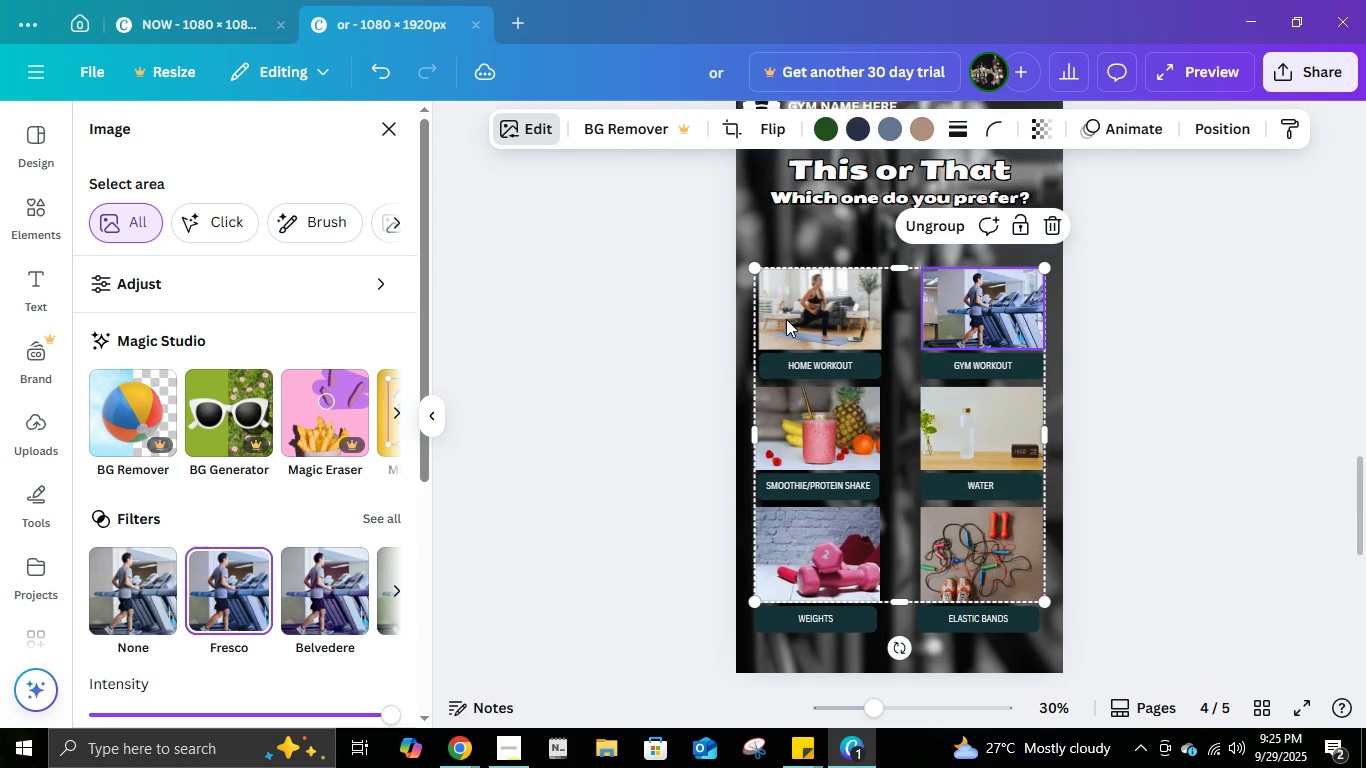 
left_click([786, 319])
 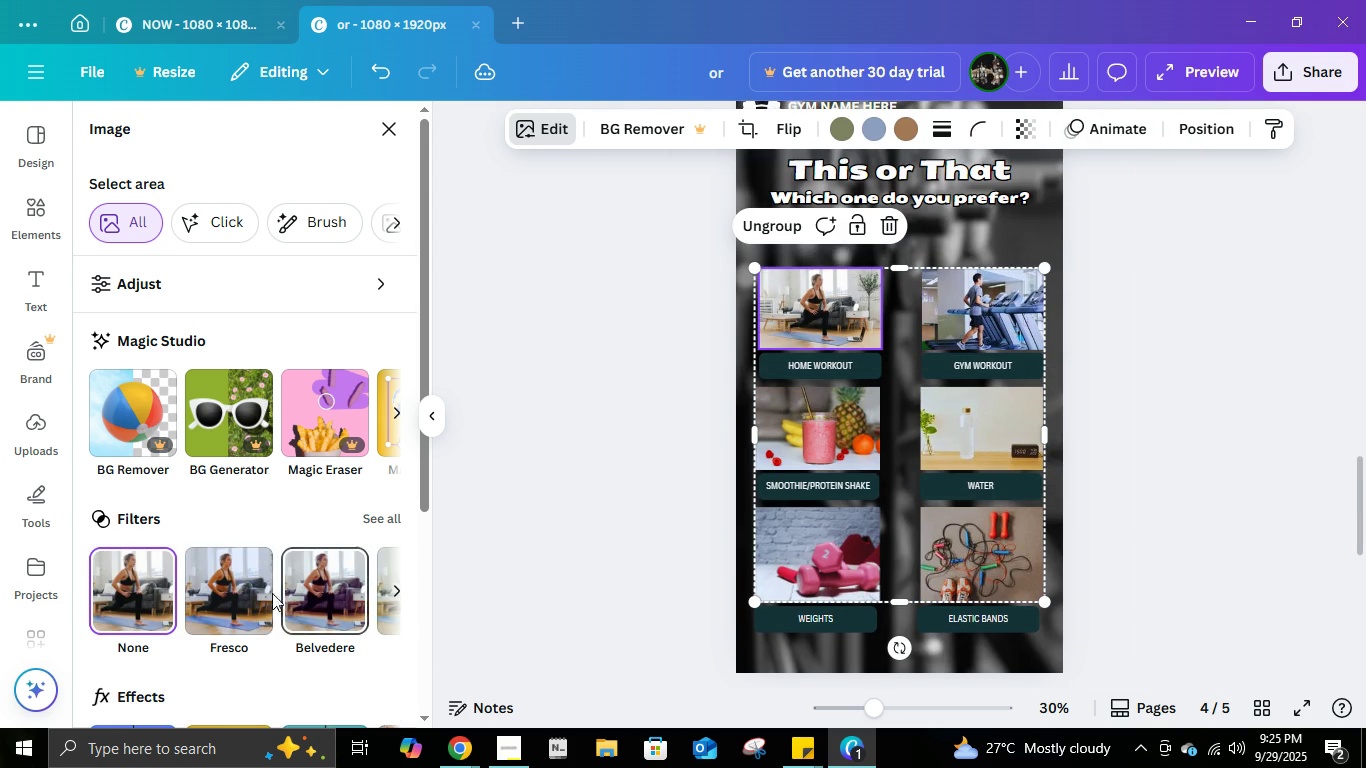 
left_click([237, 594])
 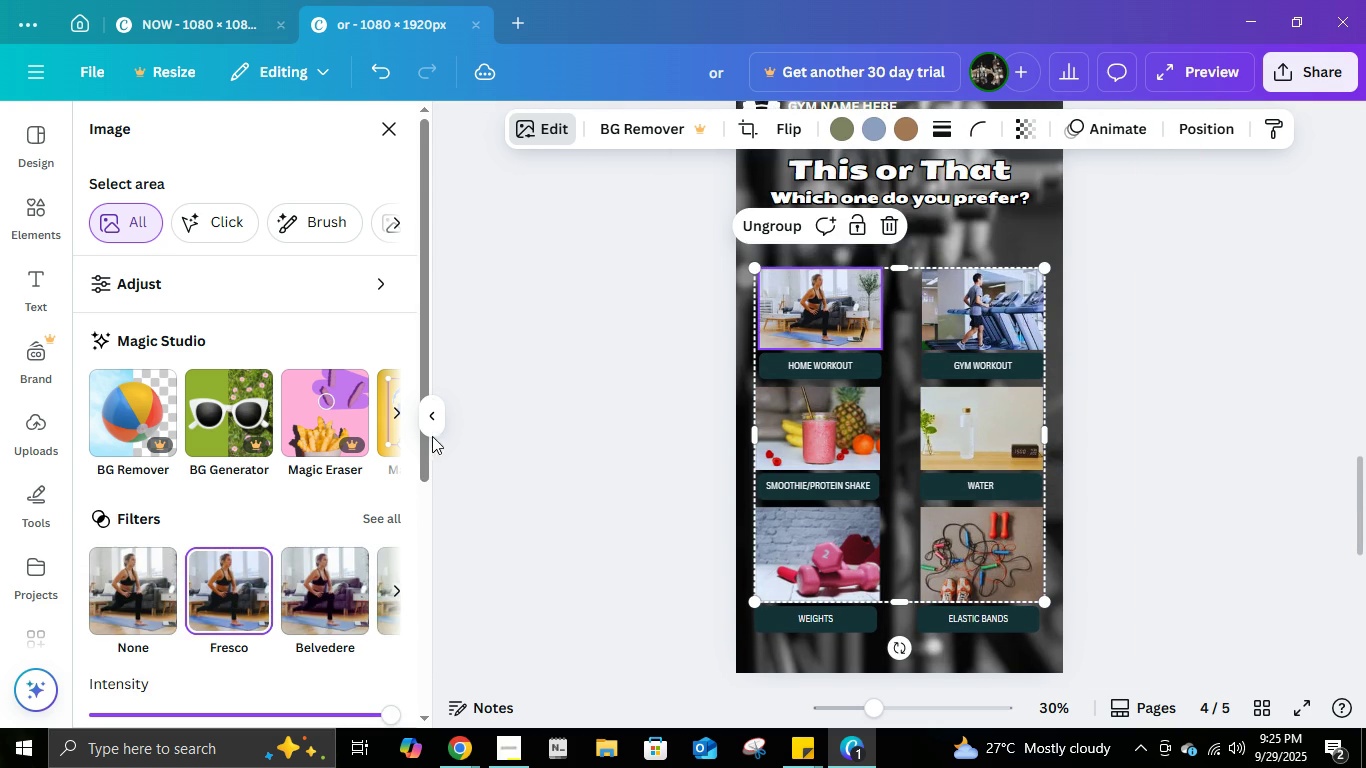 
left_click([432, 432])
 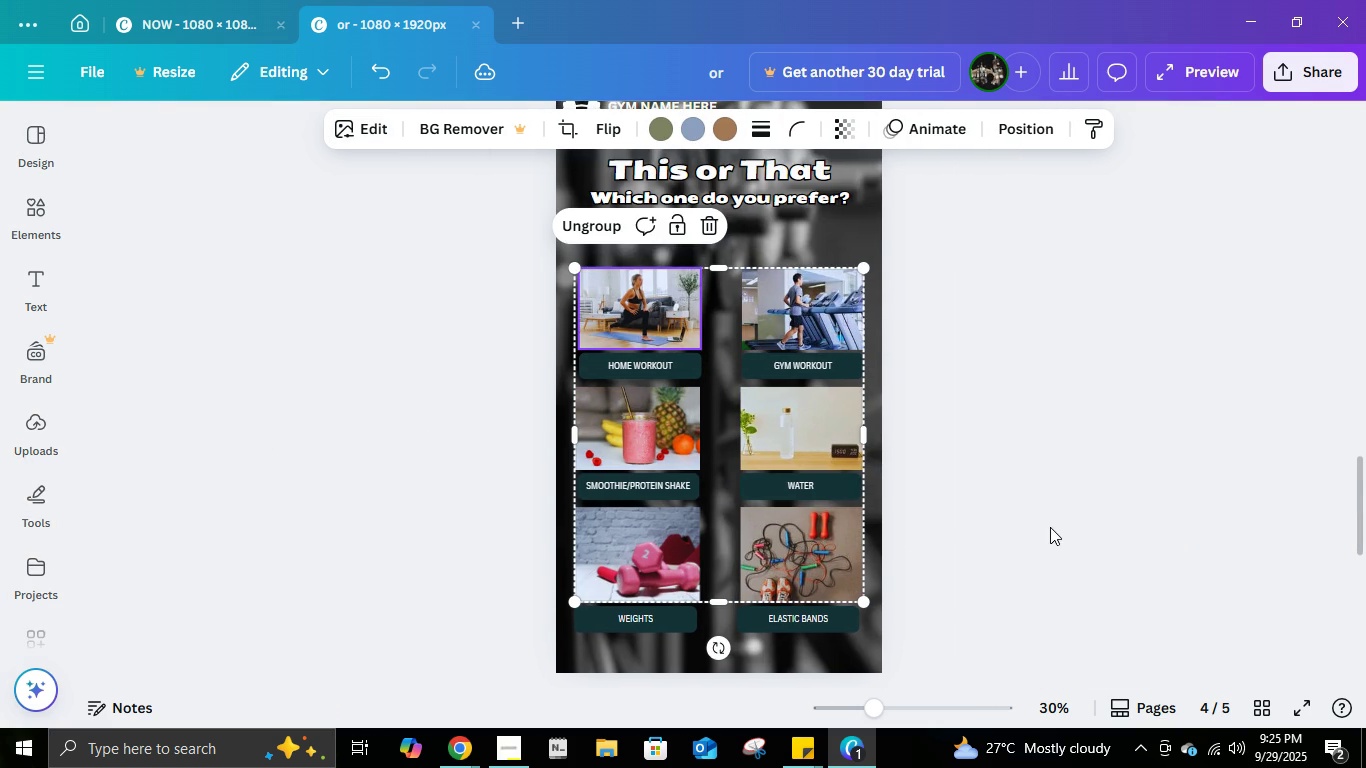 
scroll: coordinate [1051, 526], scroll_direction: down, amount: 8.0
 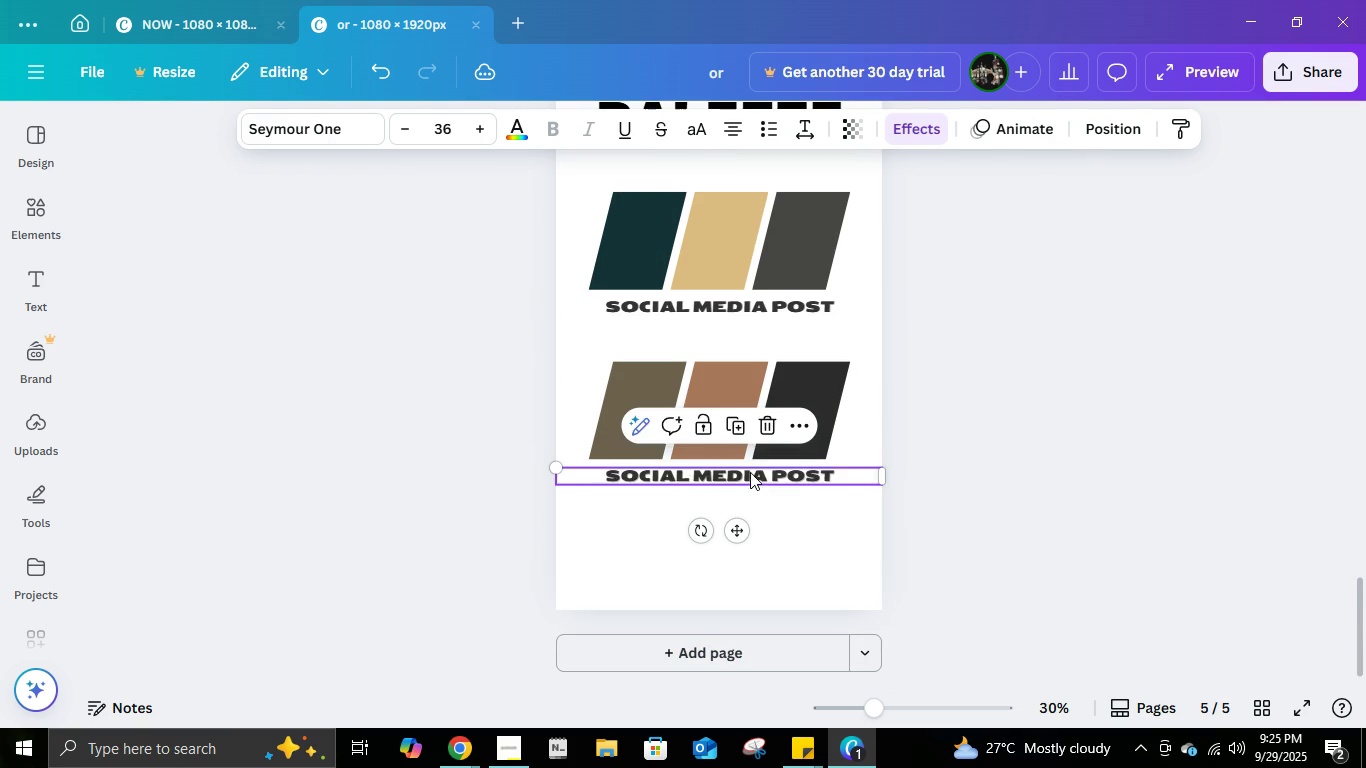 
double_click([750, 472])
 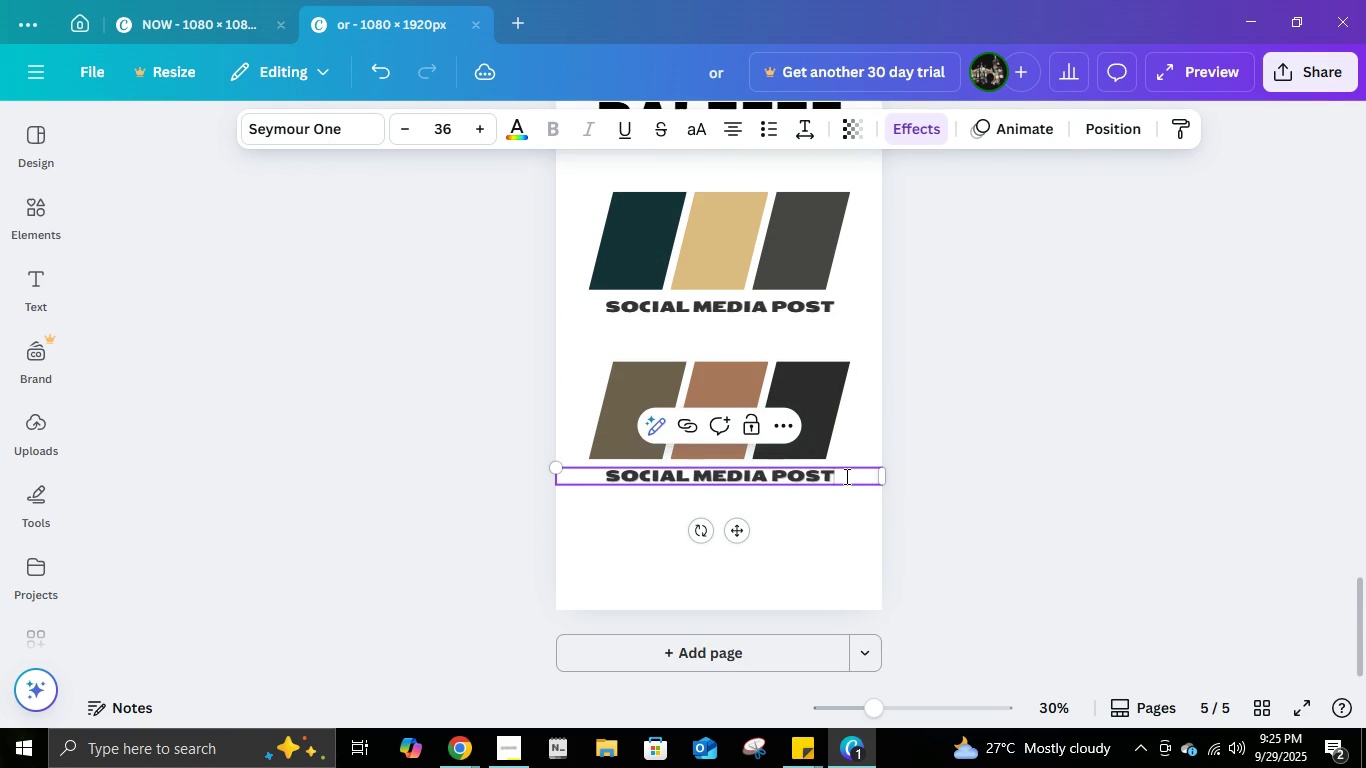 
left_click([845, 476])
 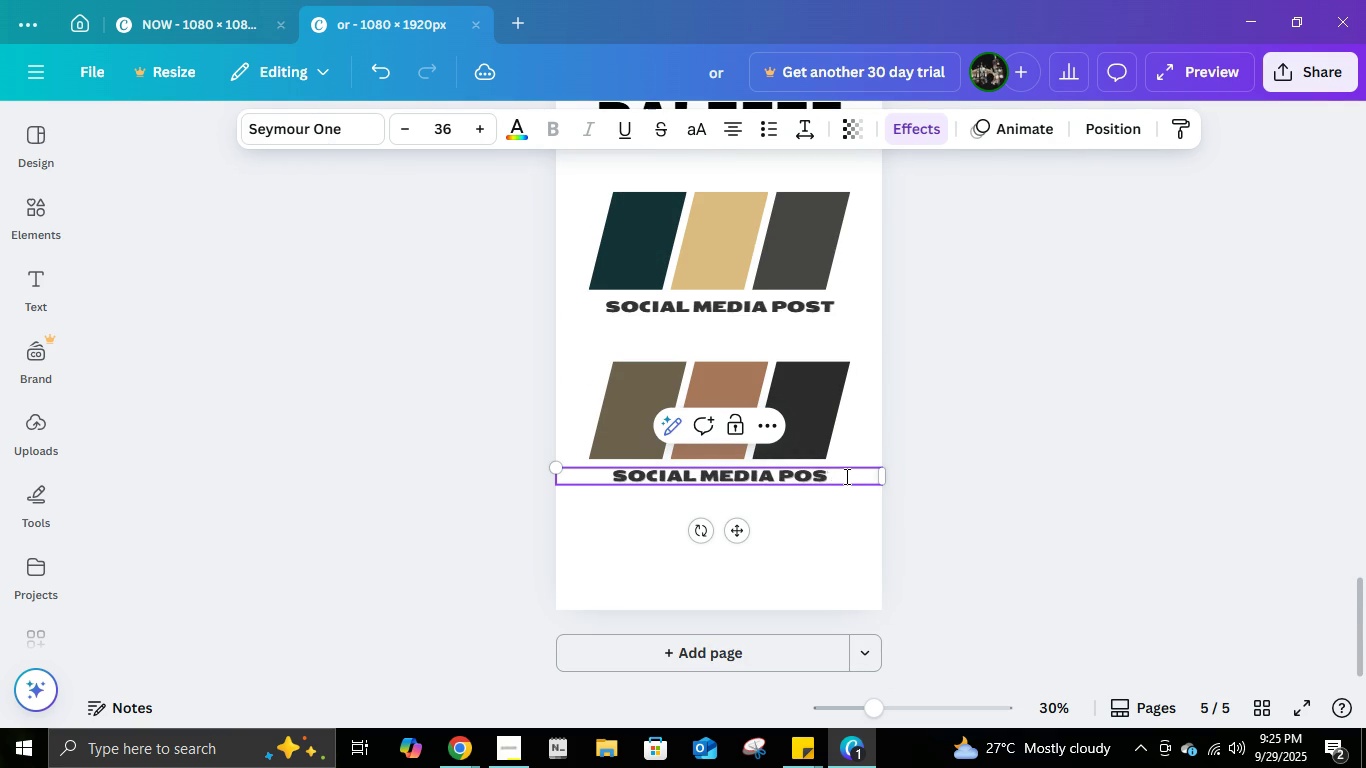 
key(Backspace)
key(Backspace)
key(Backspace)
key(Backspace)
type(str)
key(Backspace)
type(ory)
 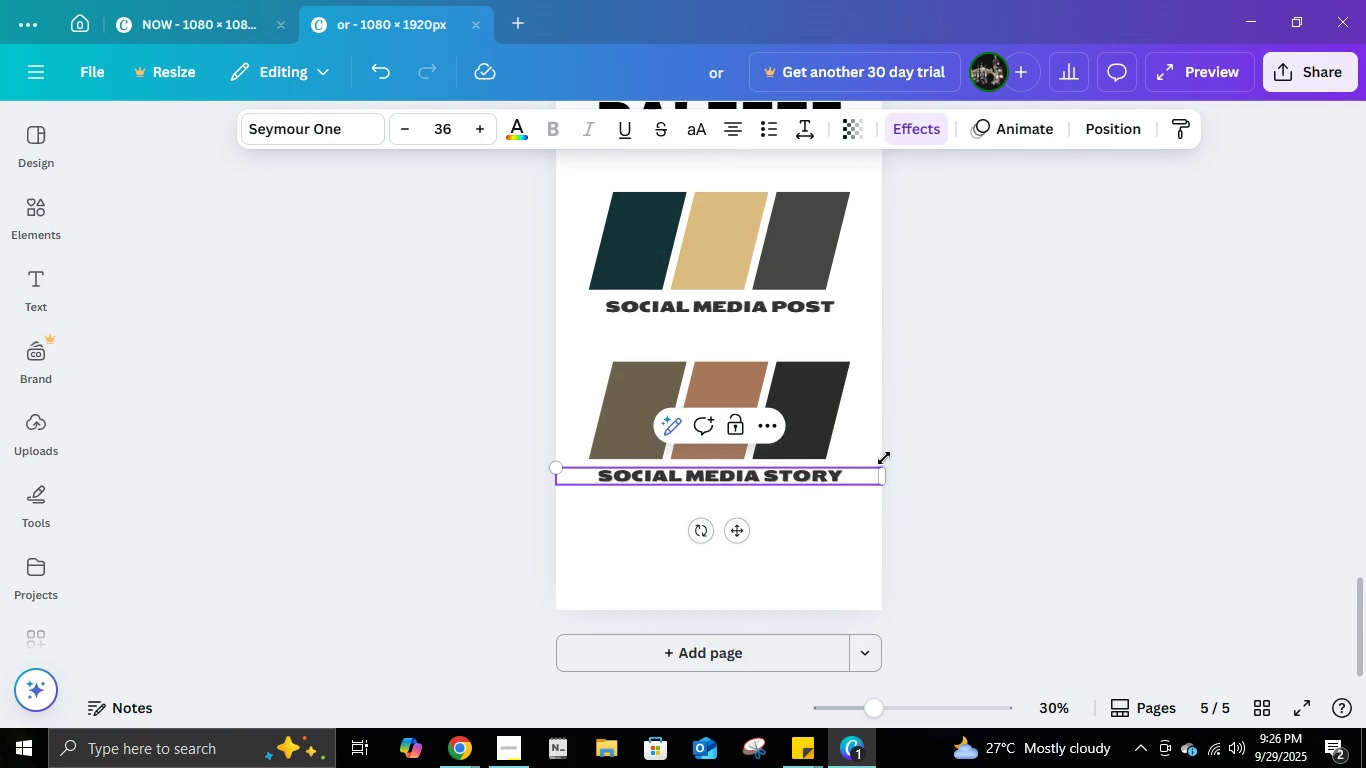 
left_click([1051, 396])
 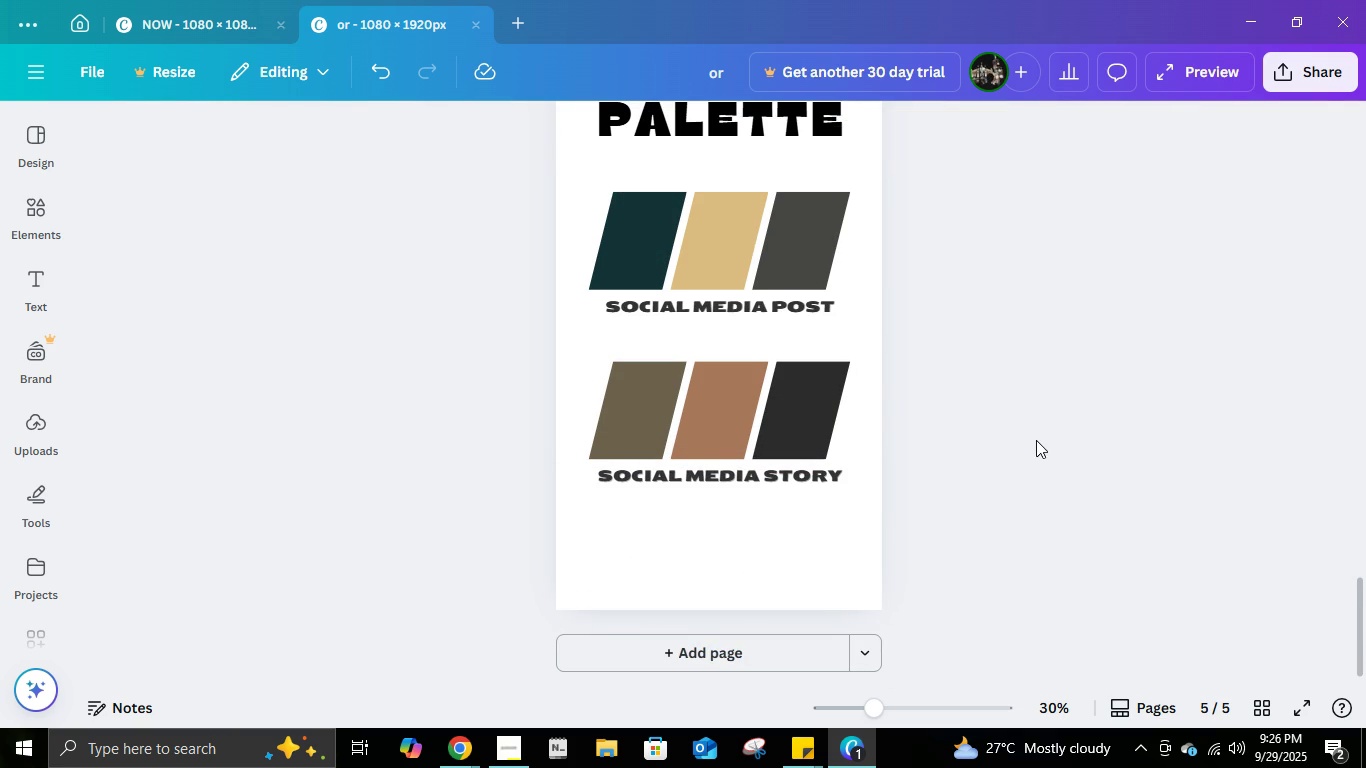 
scroll: coordinate [1005, 464], scroll_direction: up, amount: 1.0
 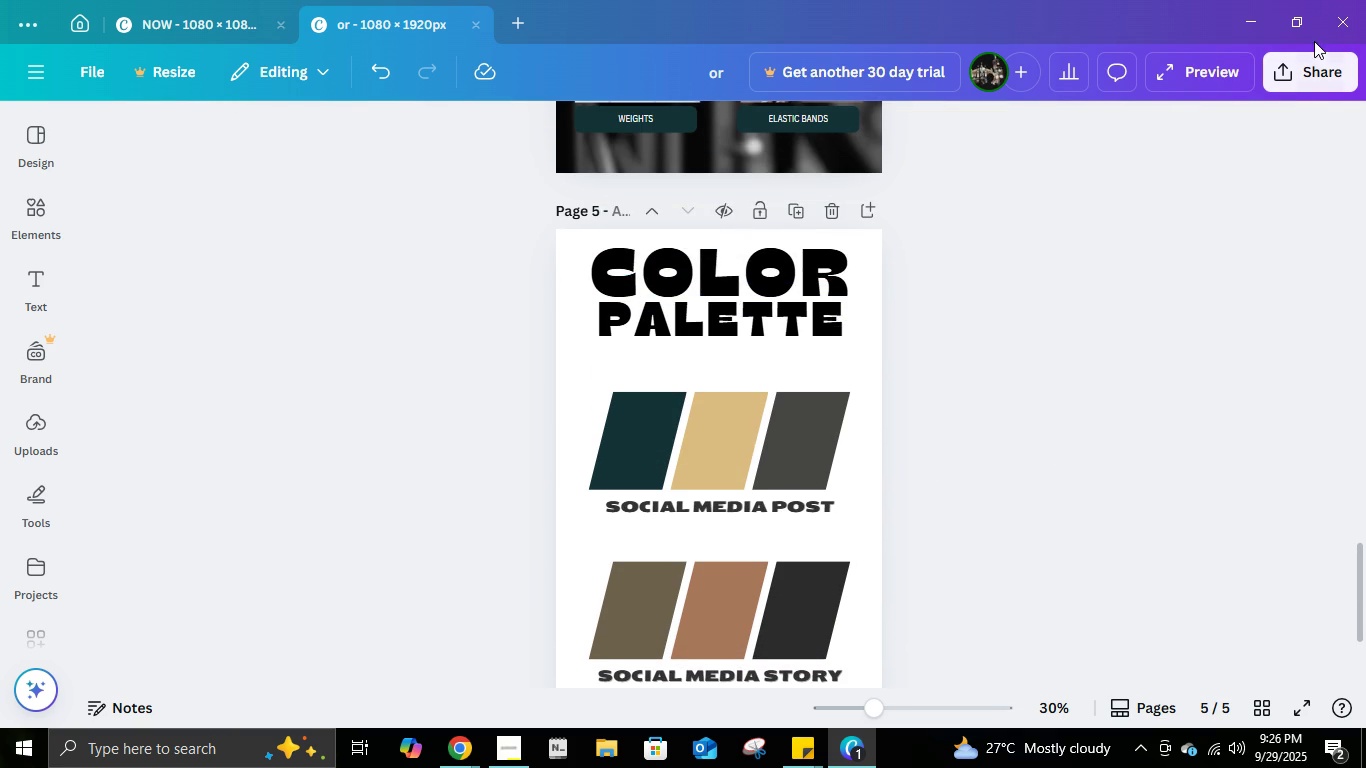 
left_click([1316, 74])
 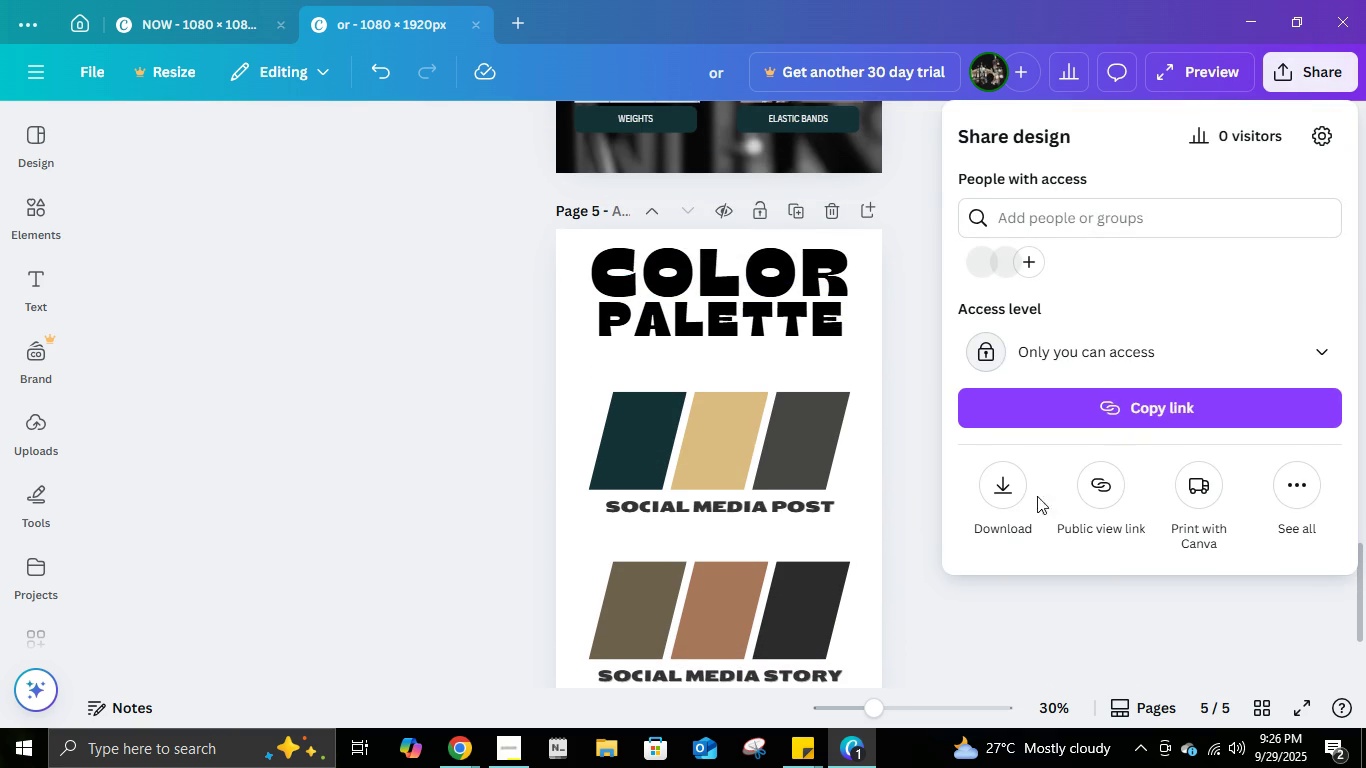 
left_click([1002, 489])
 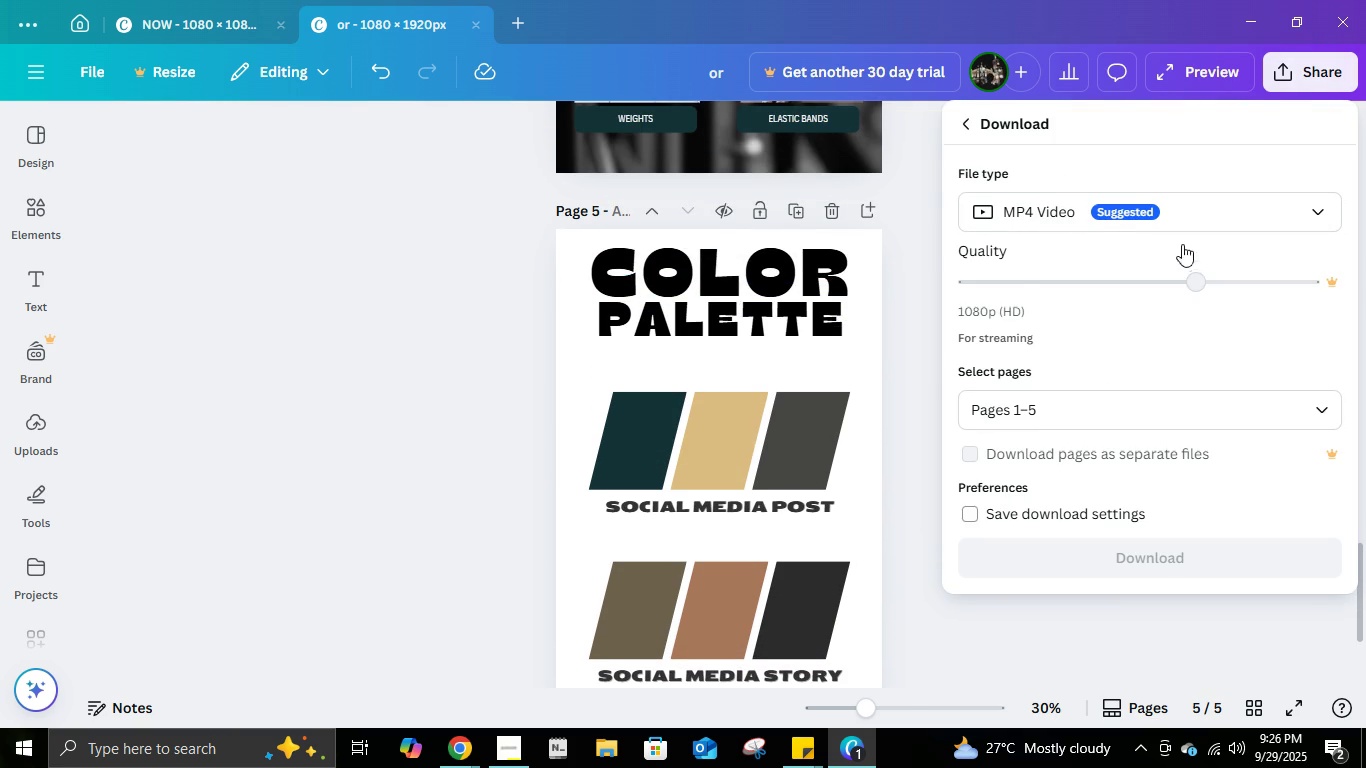 
left_click([1186, 228])
 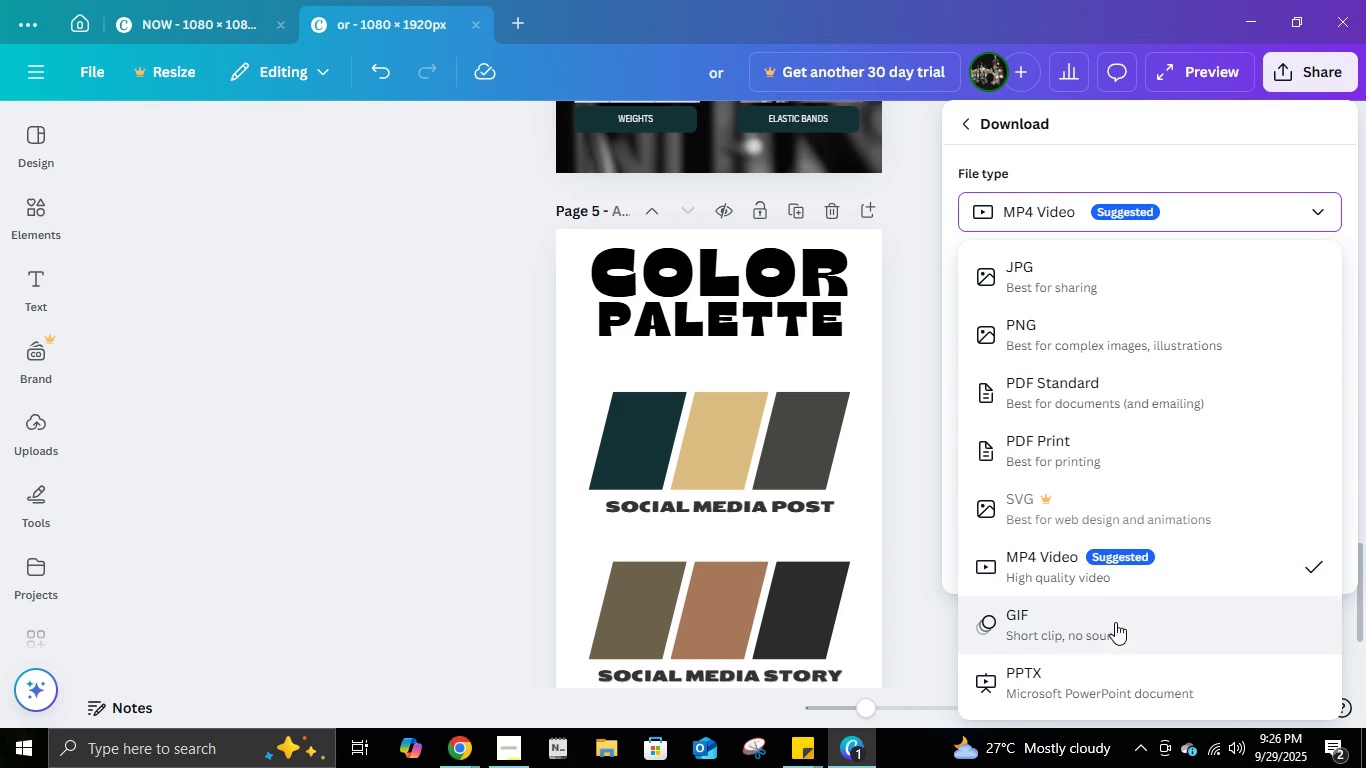 
wait(9.54)
 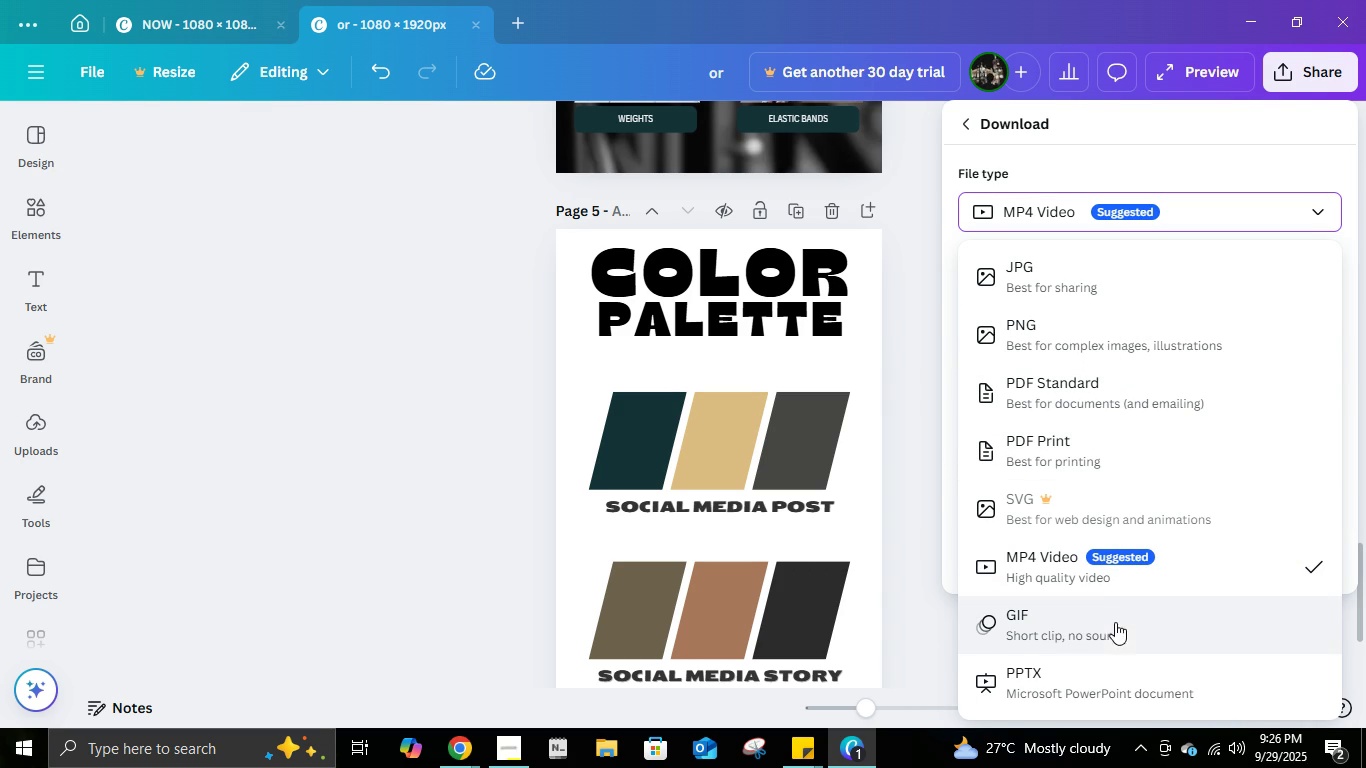 
left_click([1109, 359])
 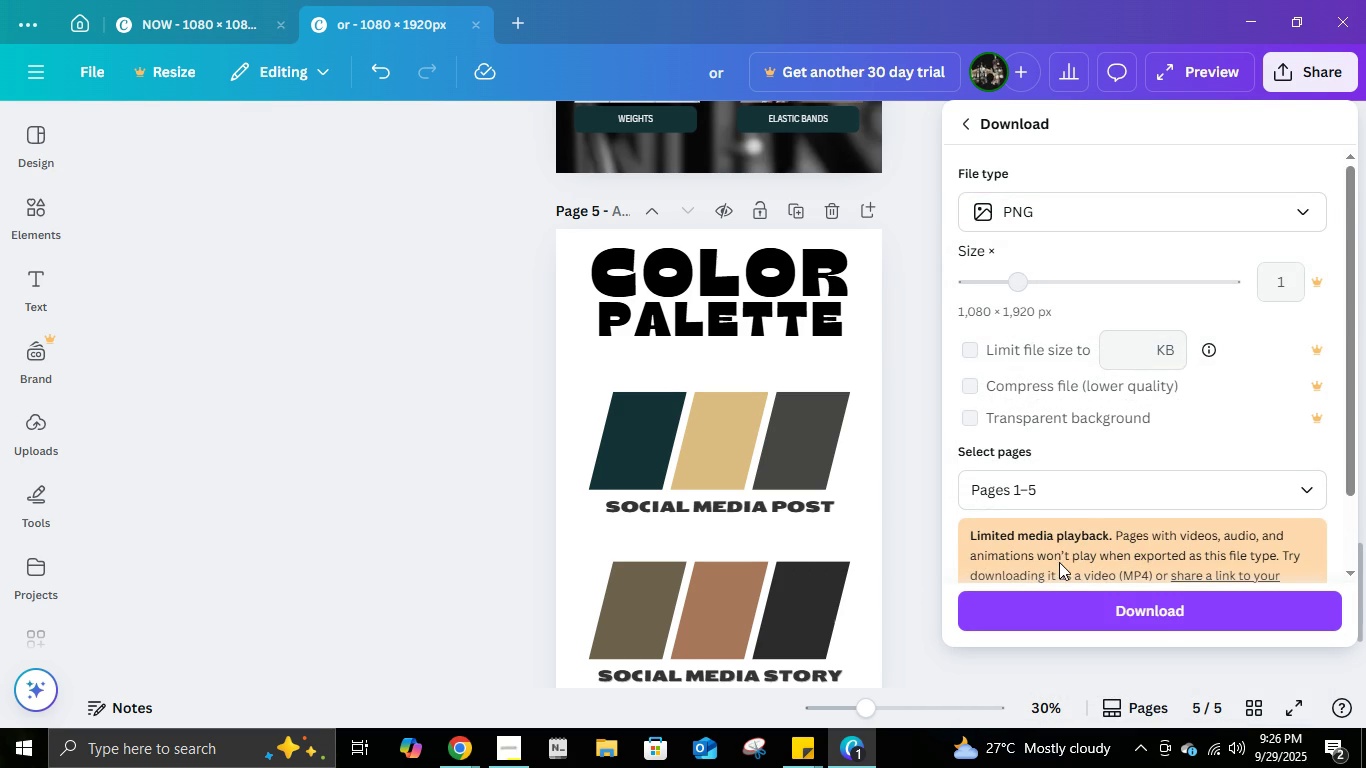 
scroll: coordinate [1096, 521], scroll_direction: down, amount: 4.0
 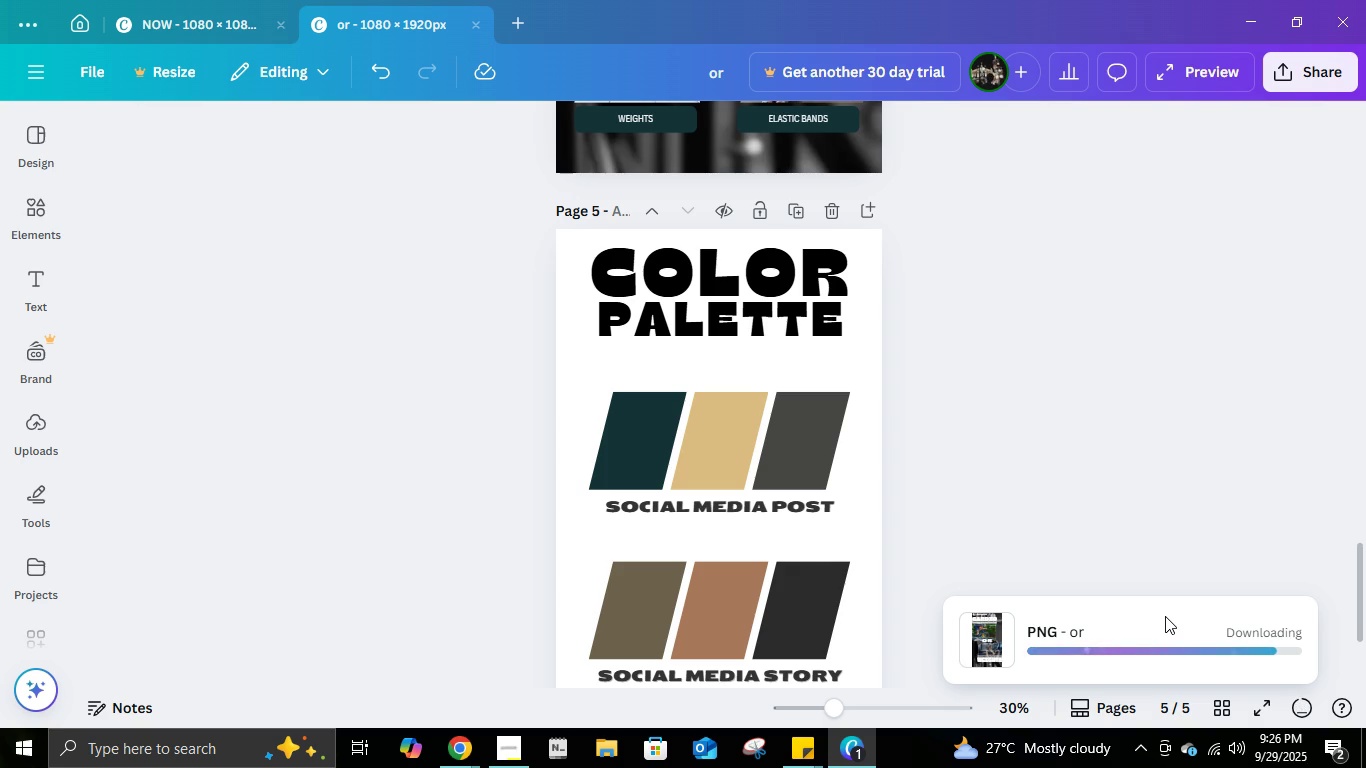 
wait(21.69)
 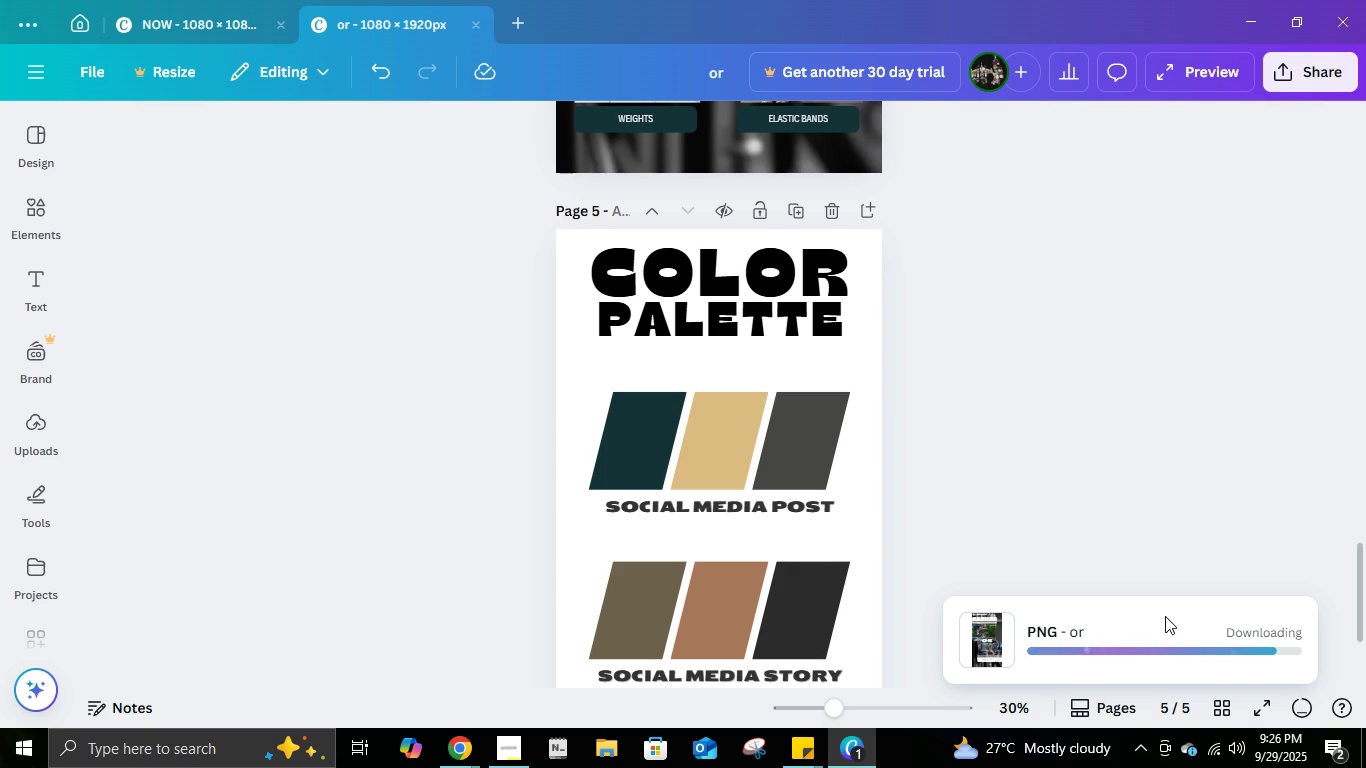 
scroll: coordinate [103, 200], scroll_direction: up, amount: 1.0
 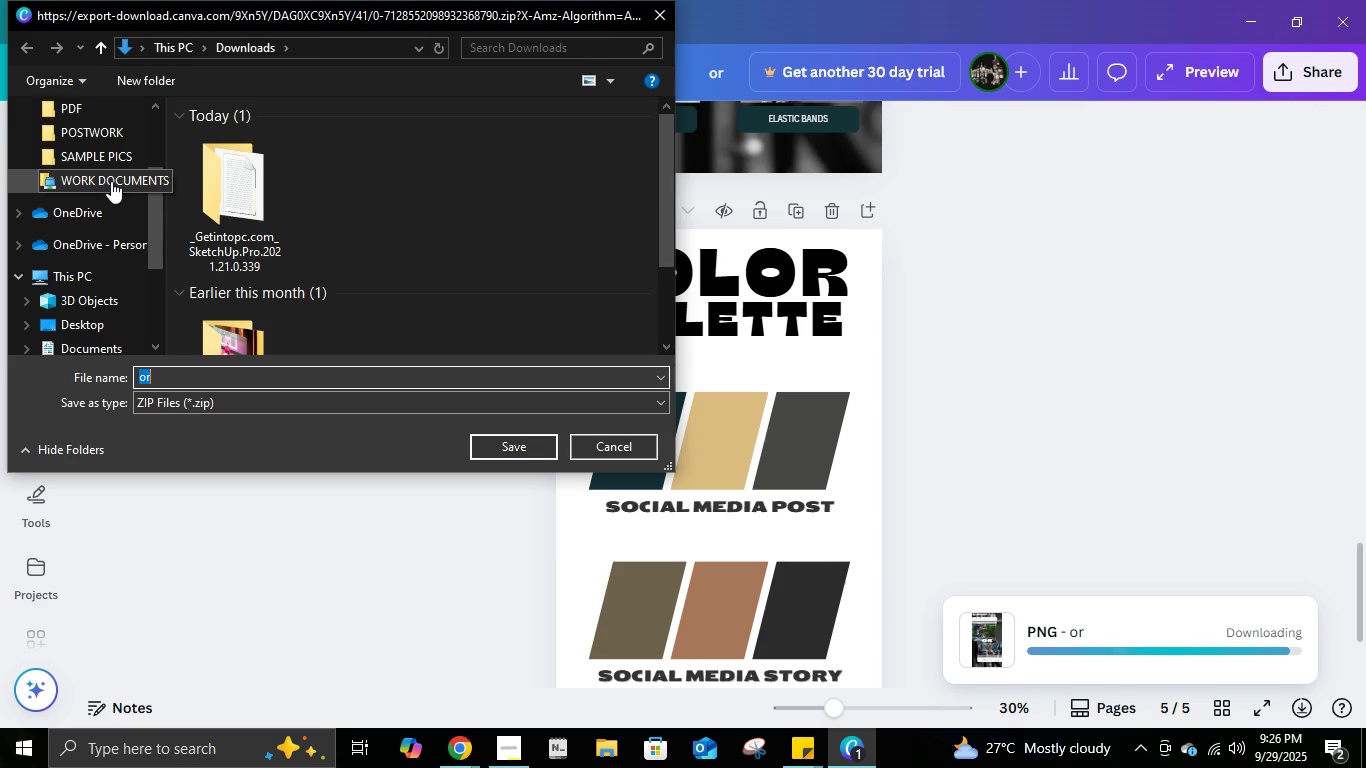 
left_click([111, 181])
 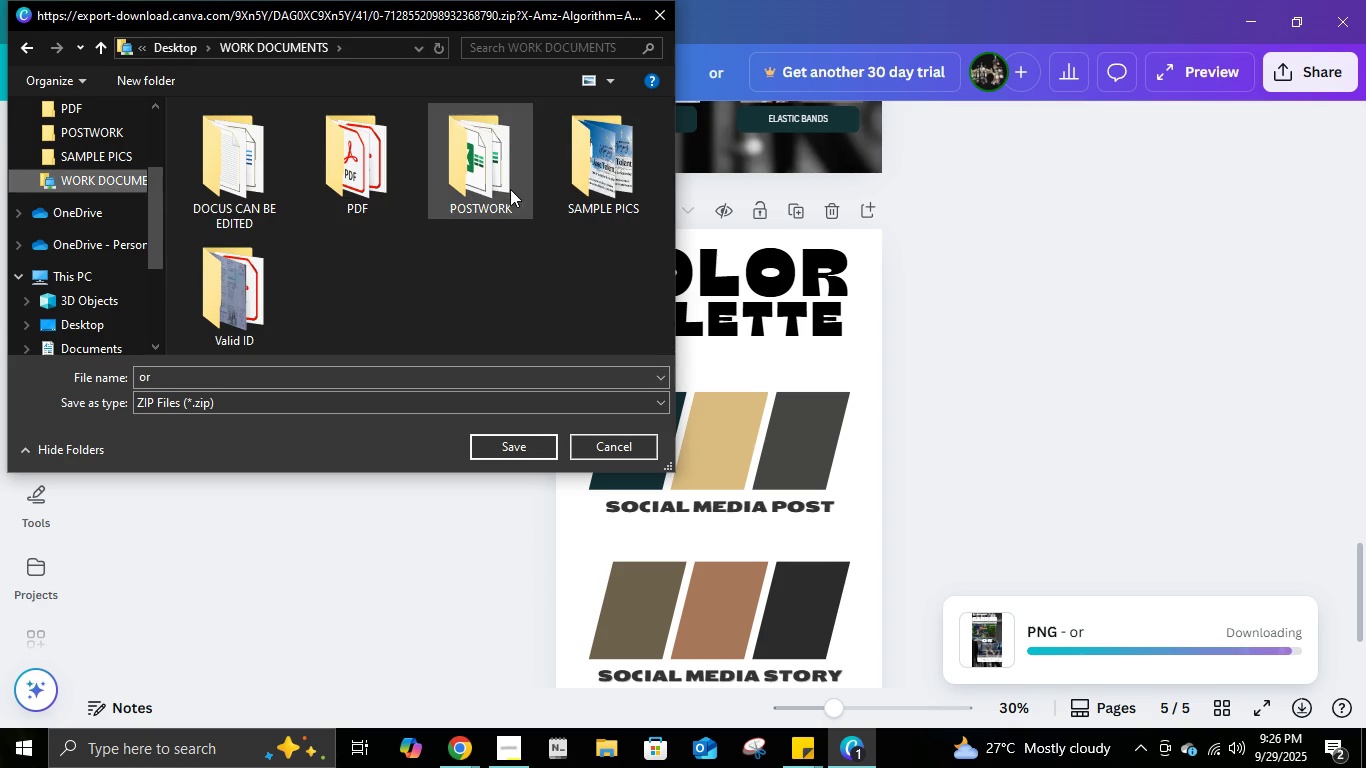 
double_click([510, 189])
 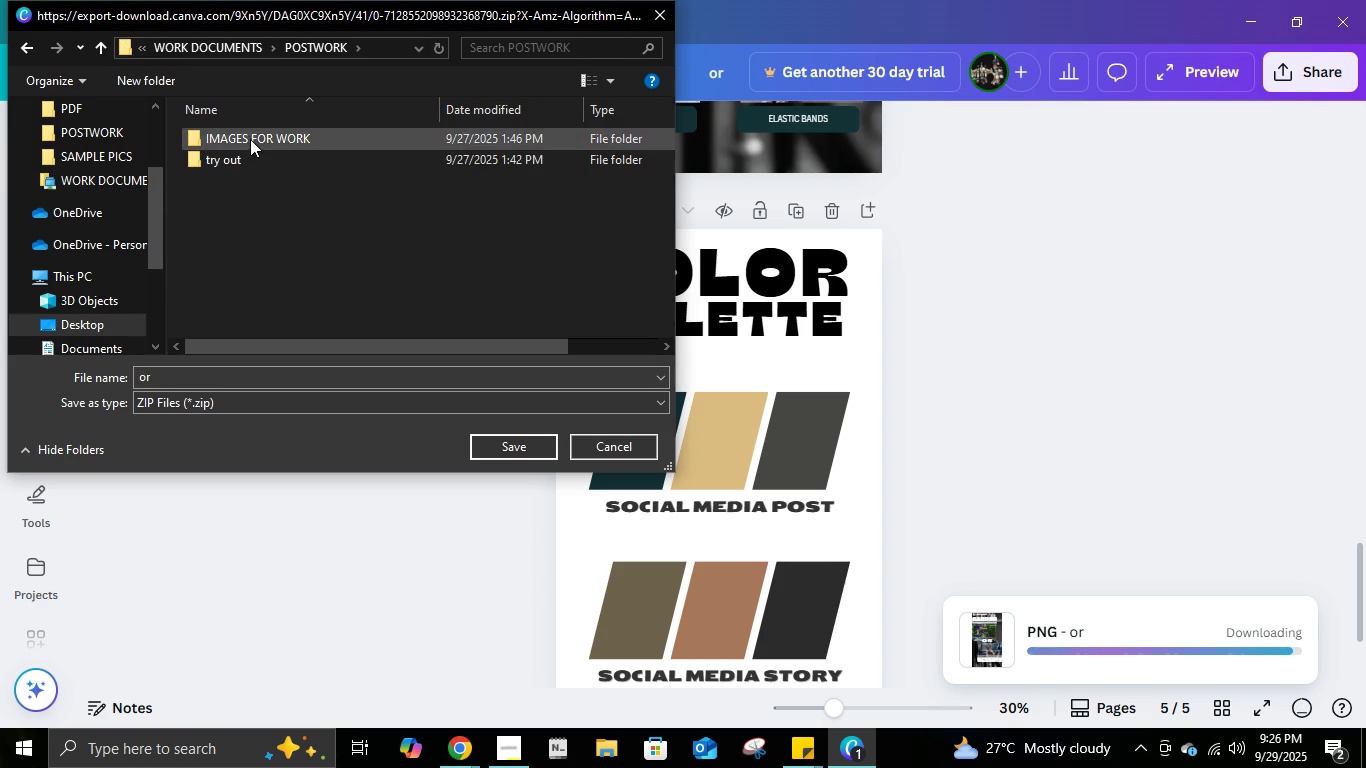 
double_click([250, 139])
 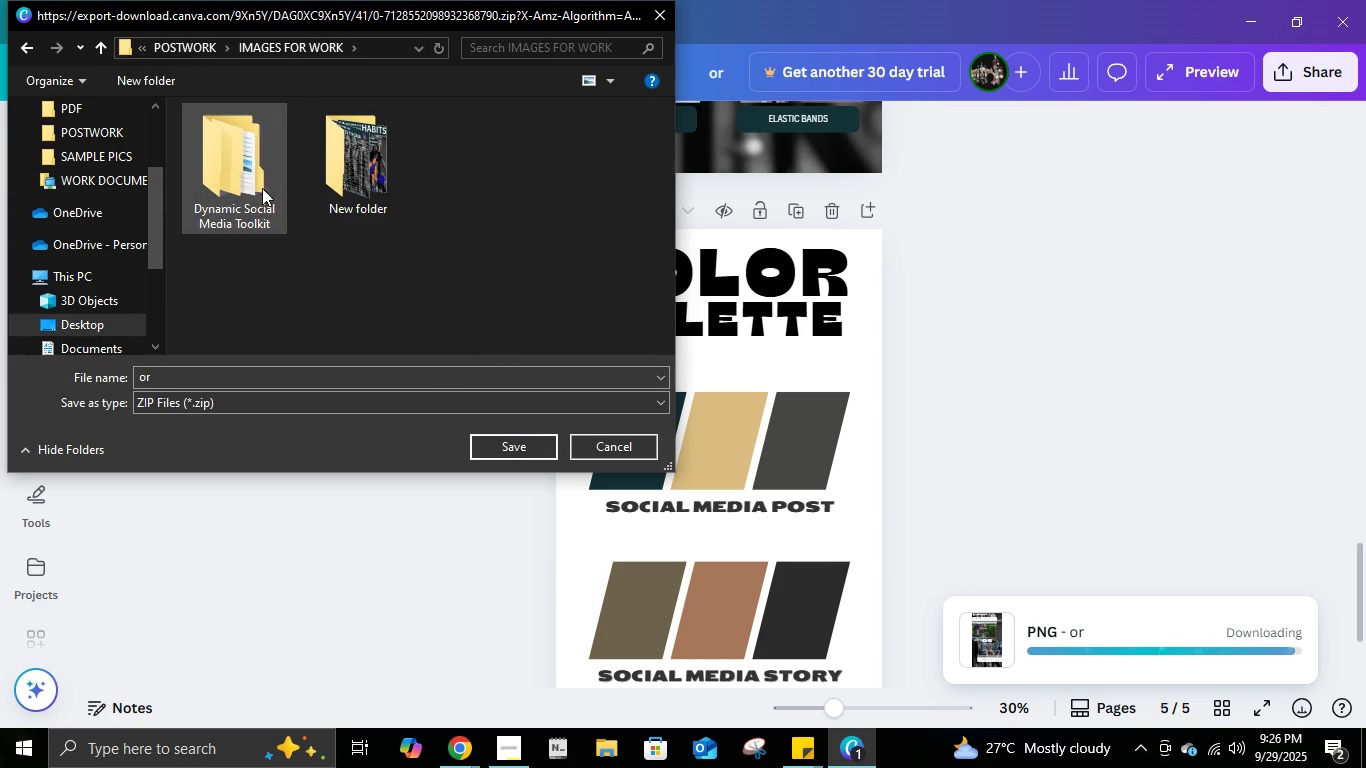 
double_click([245, 176])
 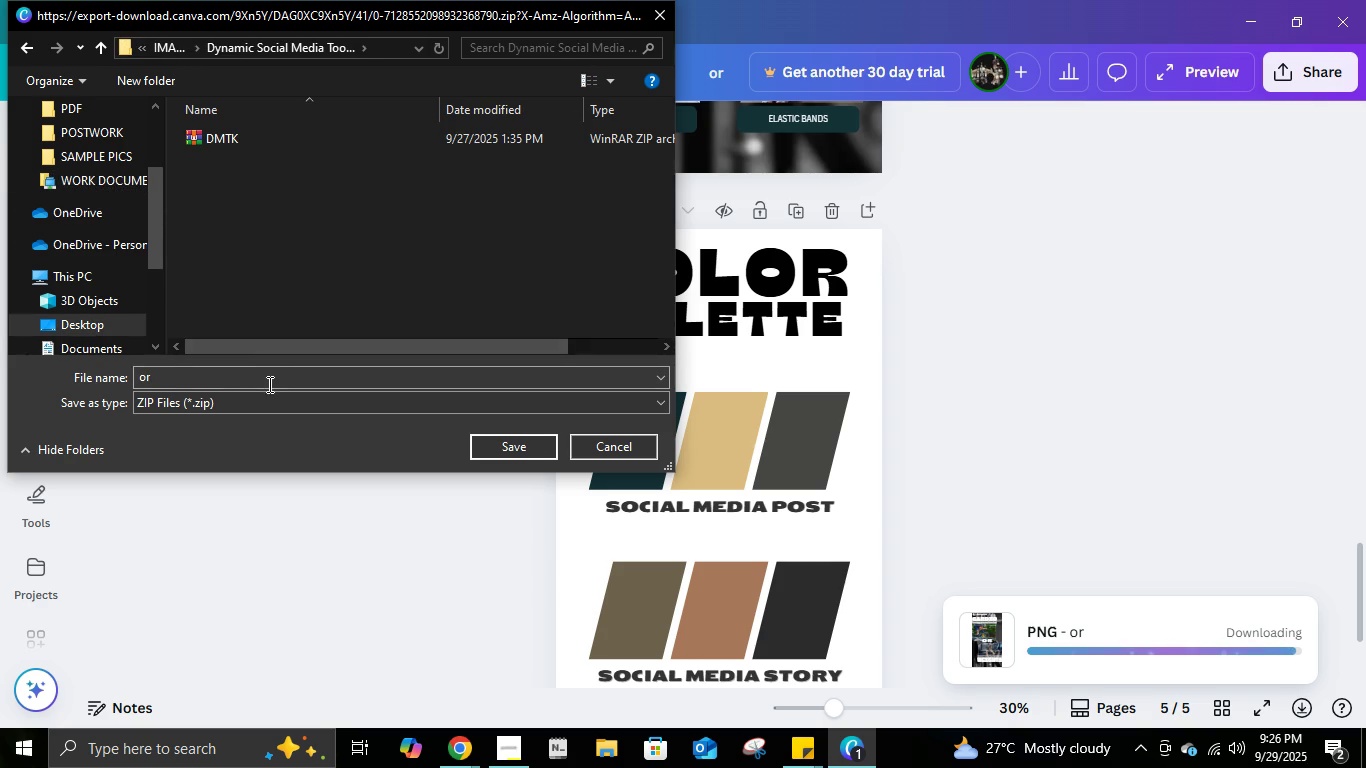 
left_click([267, 385])
 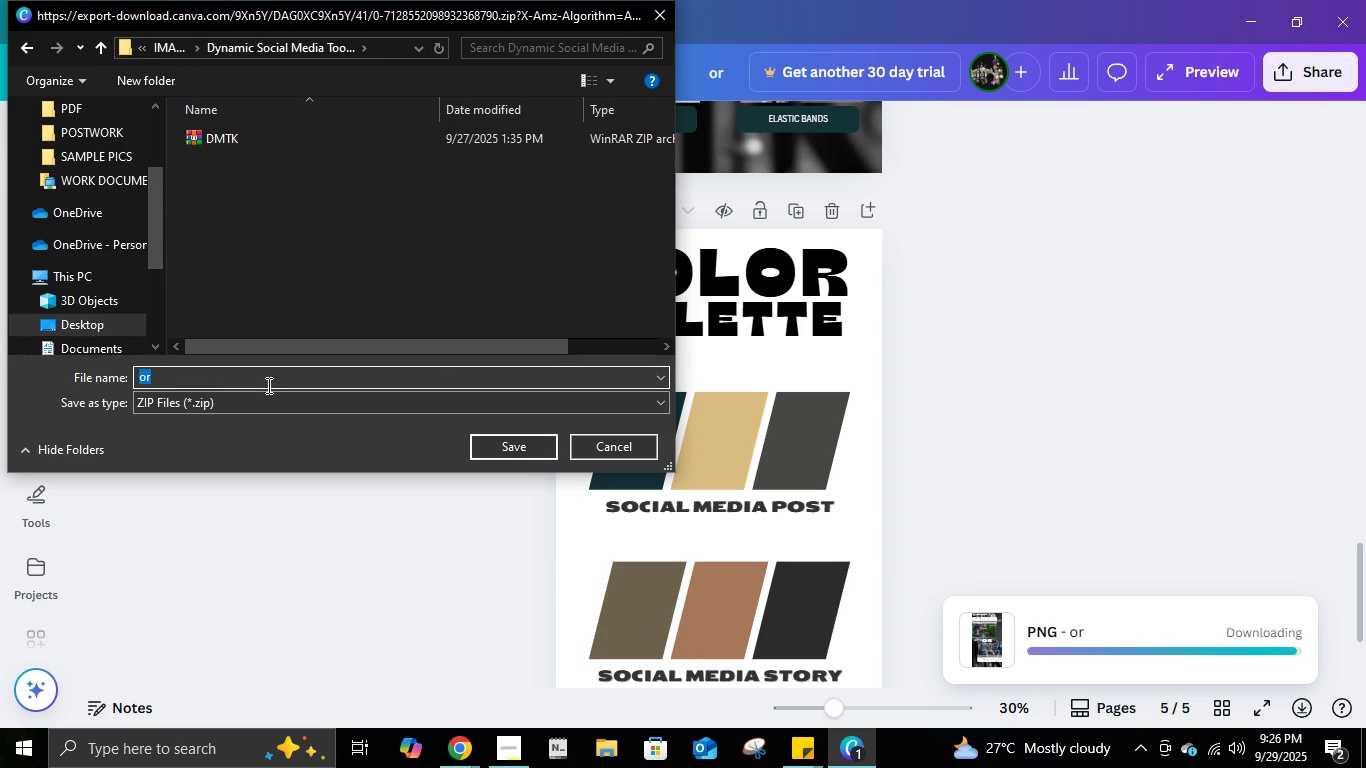 
type(dmtkstory)
 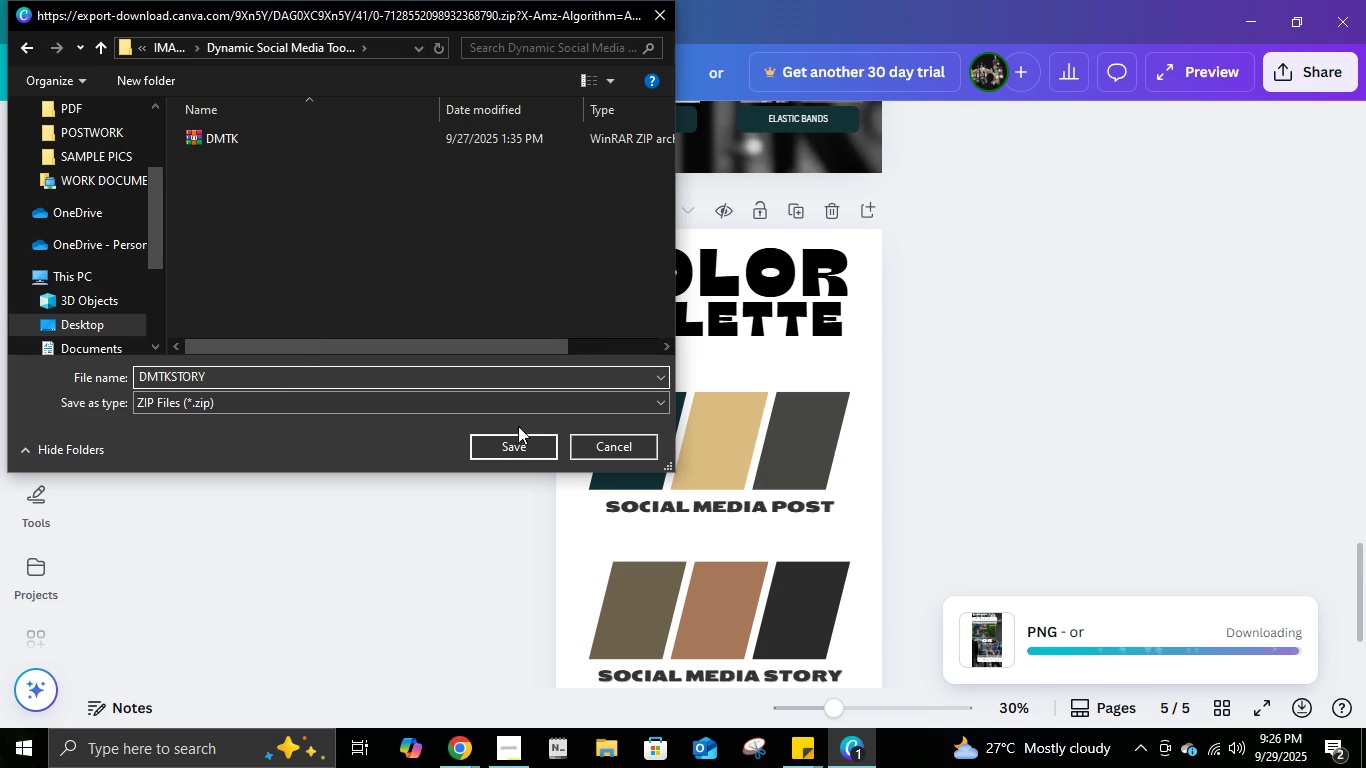 
left_click([513, 441])
 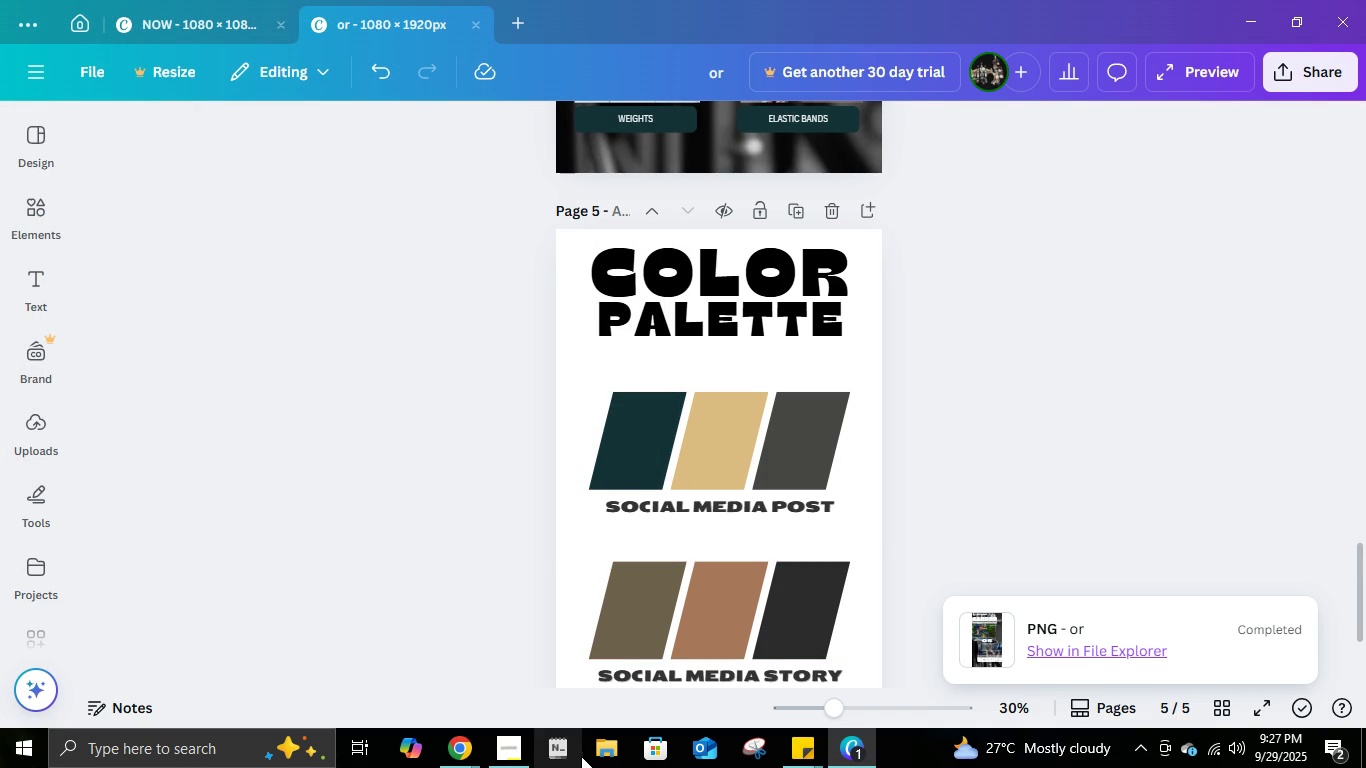 
wait(5.8)
 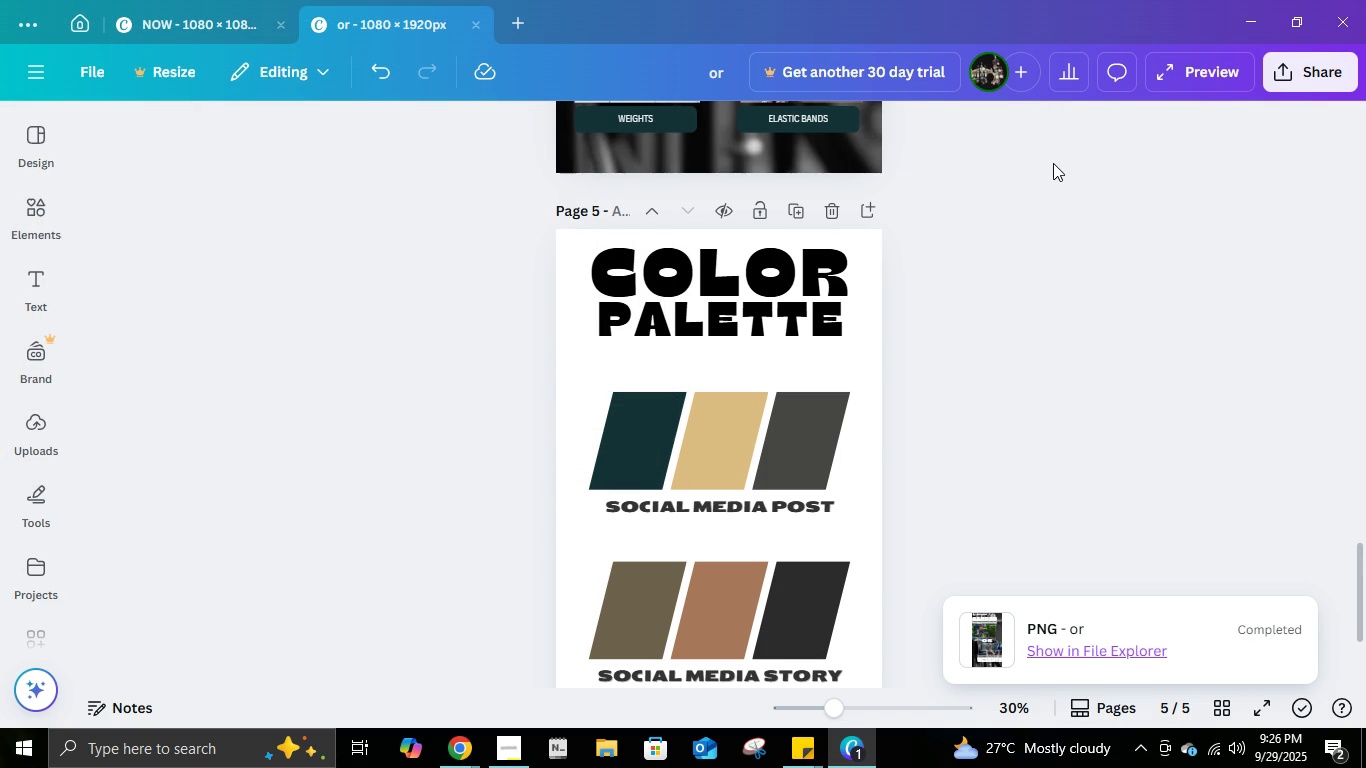 
scroll: coordinate [1025, 448], scroll_direction: up, amount: 3.0
 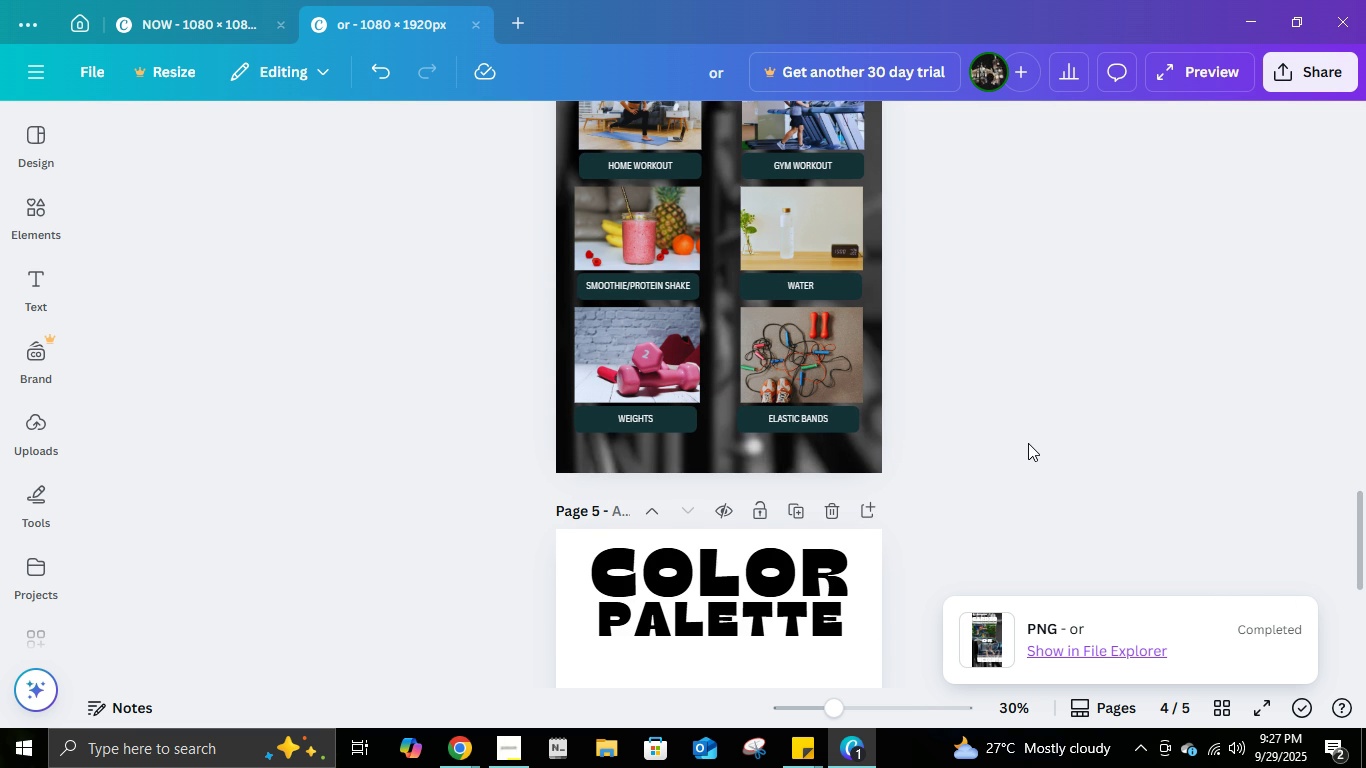 
wait(8.34)
 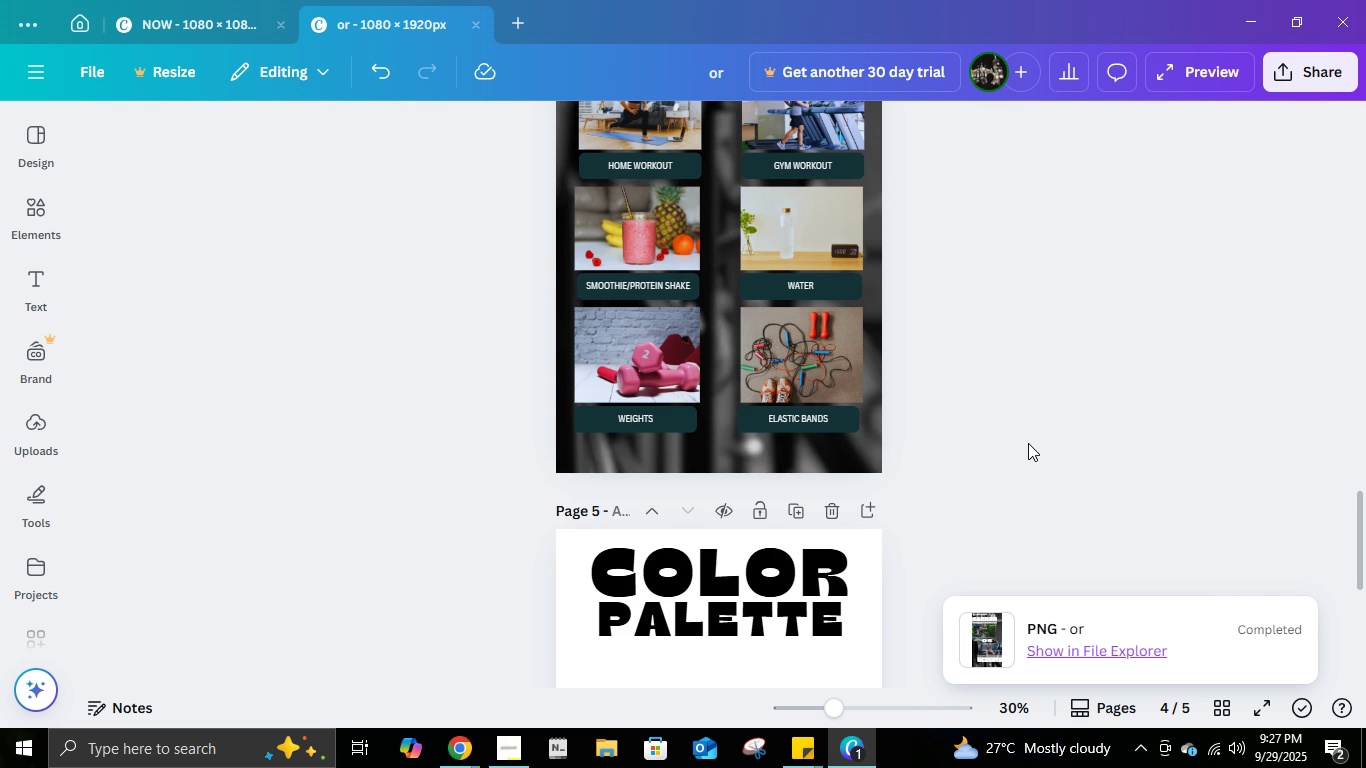 
scroll: coordinate [1028, 443], scroll_direction: up, amount: 1.0
 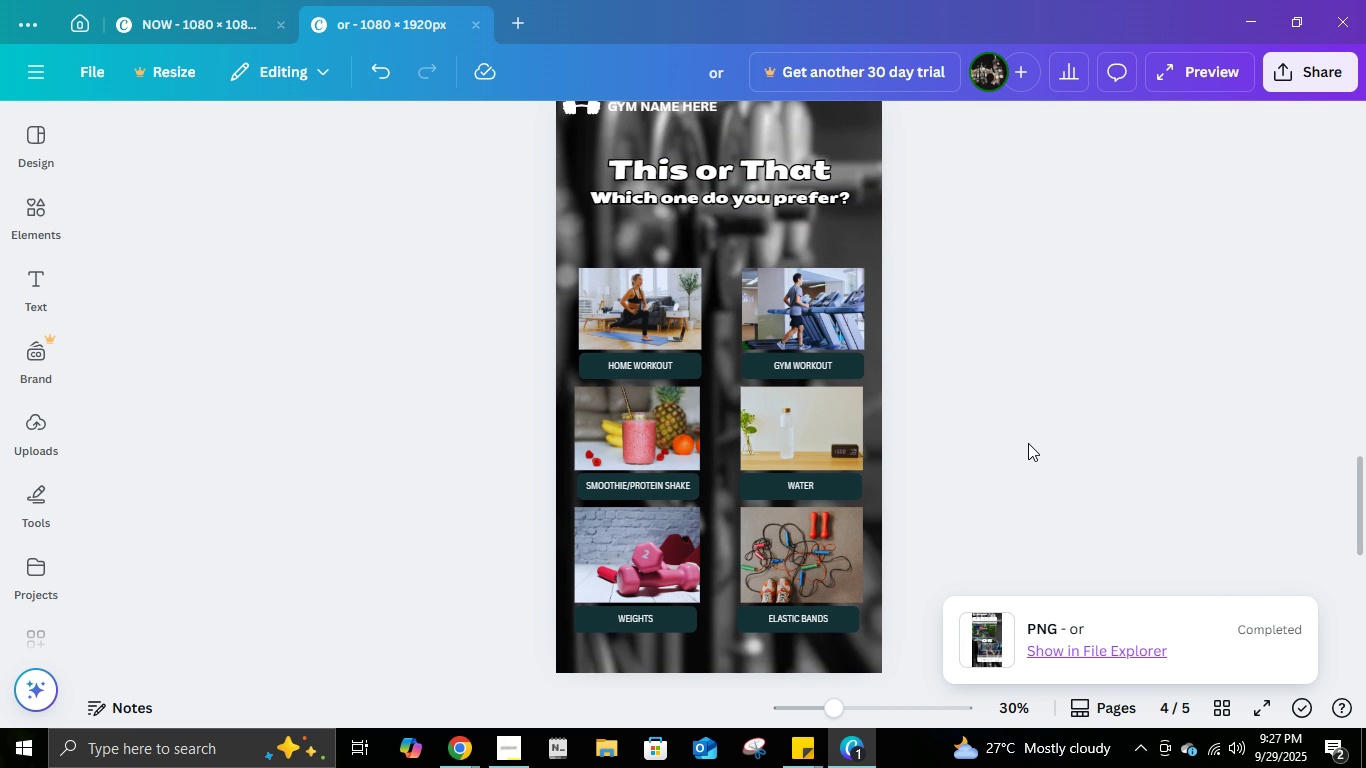 
scroll: coordinate [1028, 444], scroll_direction: down, amount: 9.0
 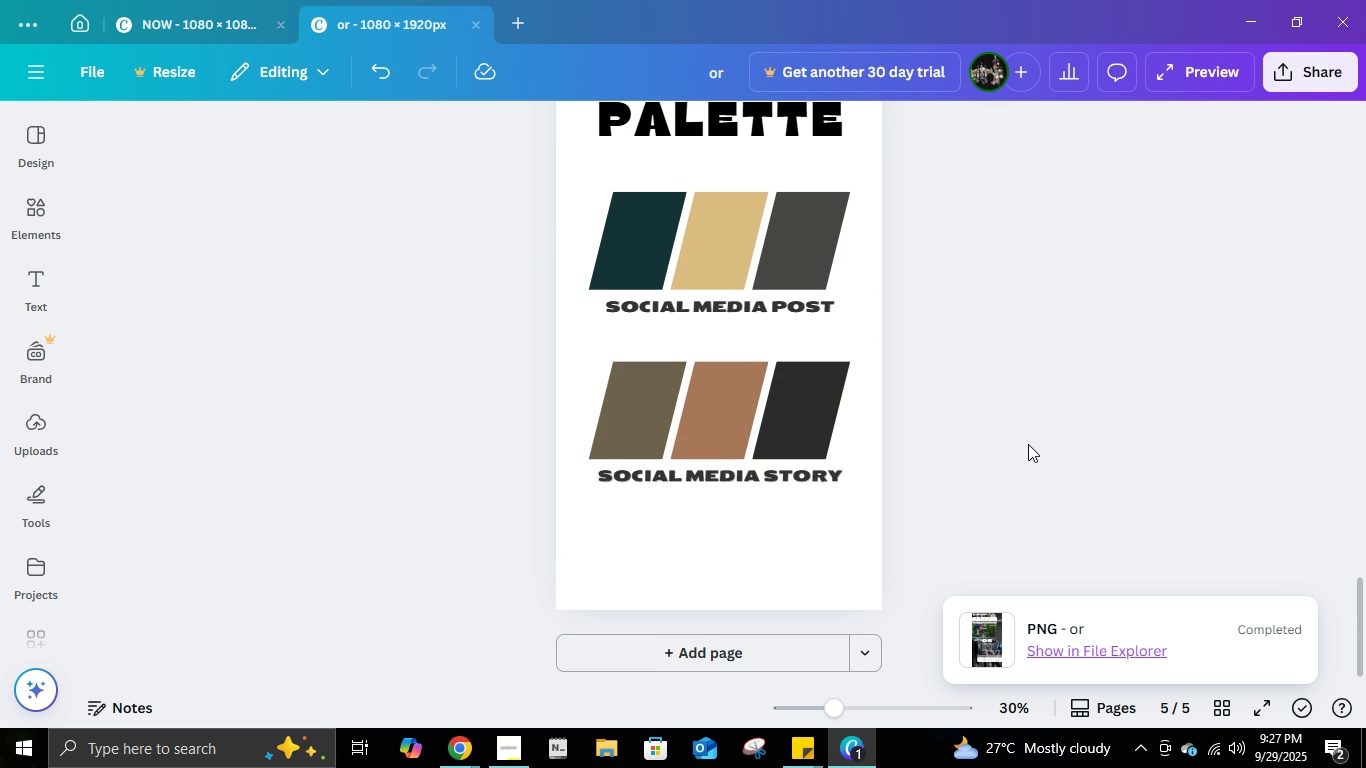 
scroll: coordinate [1028, 444], scroll_direction: up, amount: 2.0
 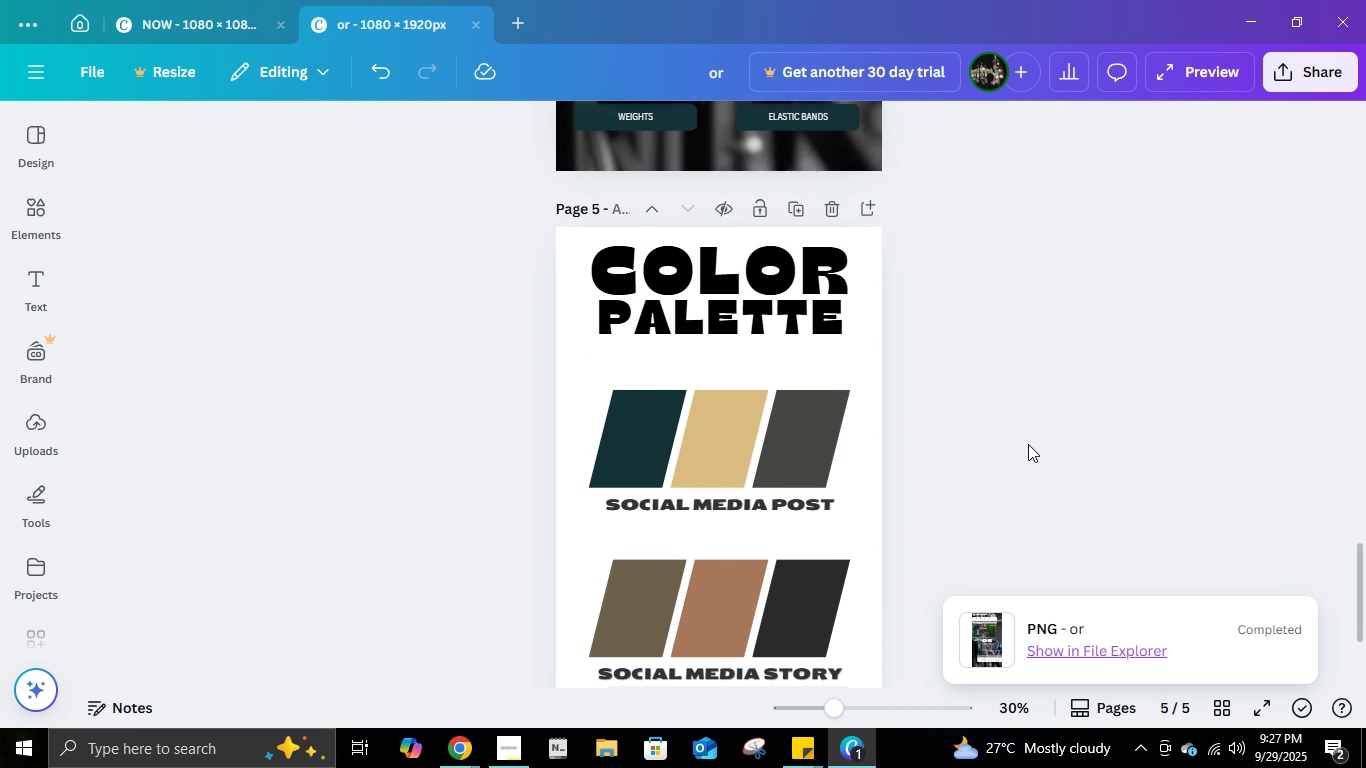 
scroll: coordinate [1028, 444], scroll_direction: down, amount: 1.0
 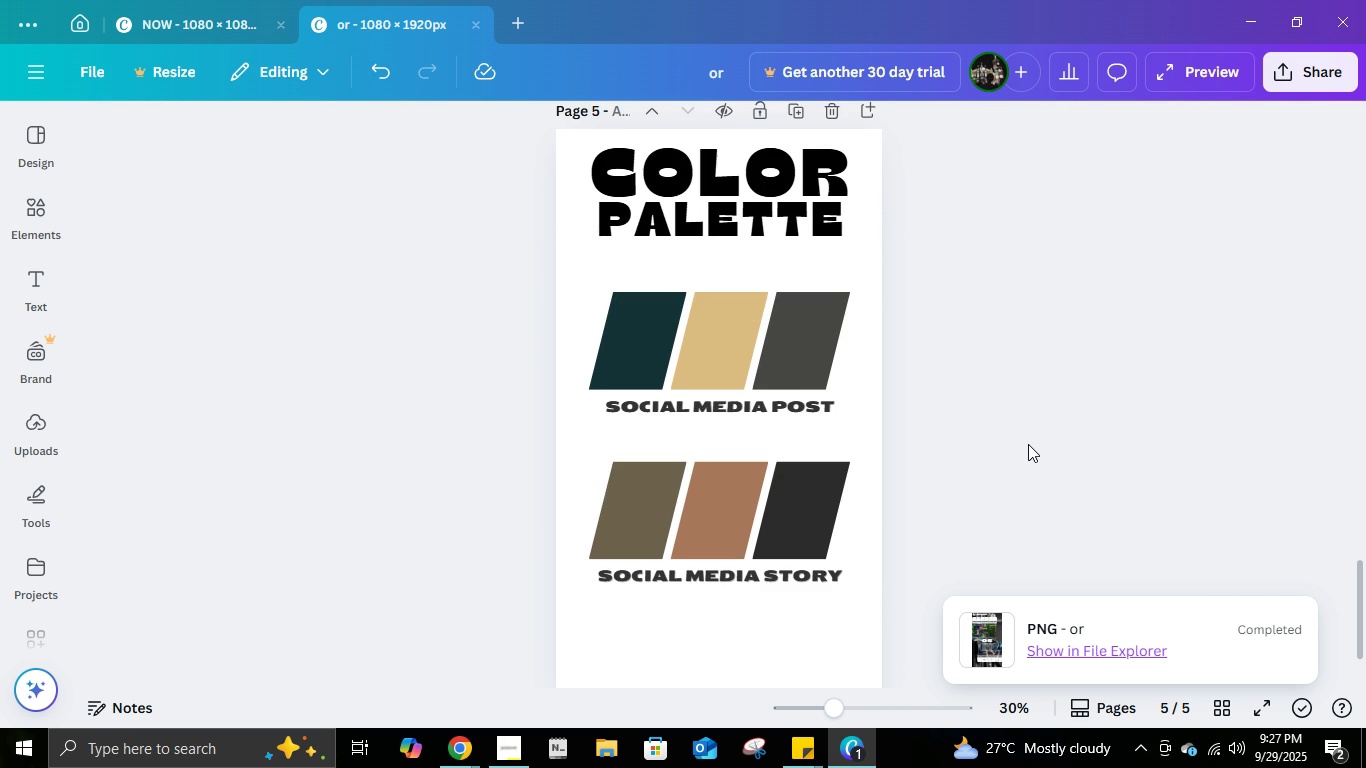 
scroll: coordinate [1028, 444], scroll_direction: up, amount: 1.0
 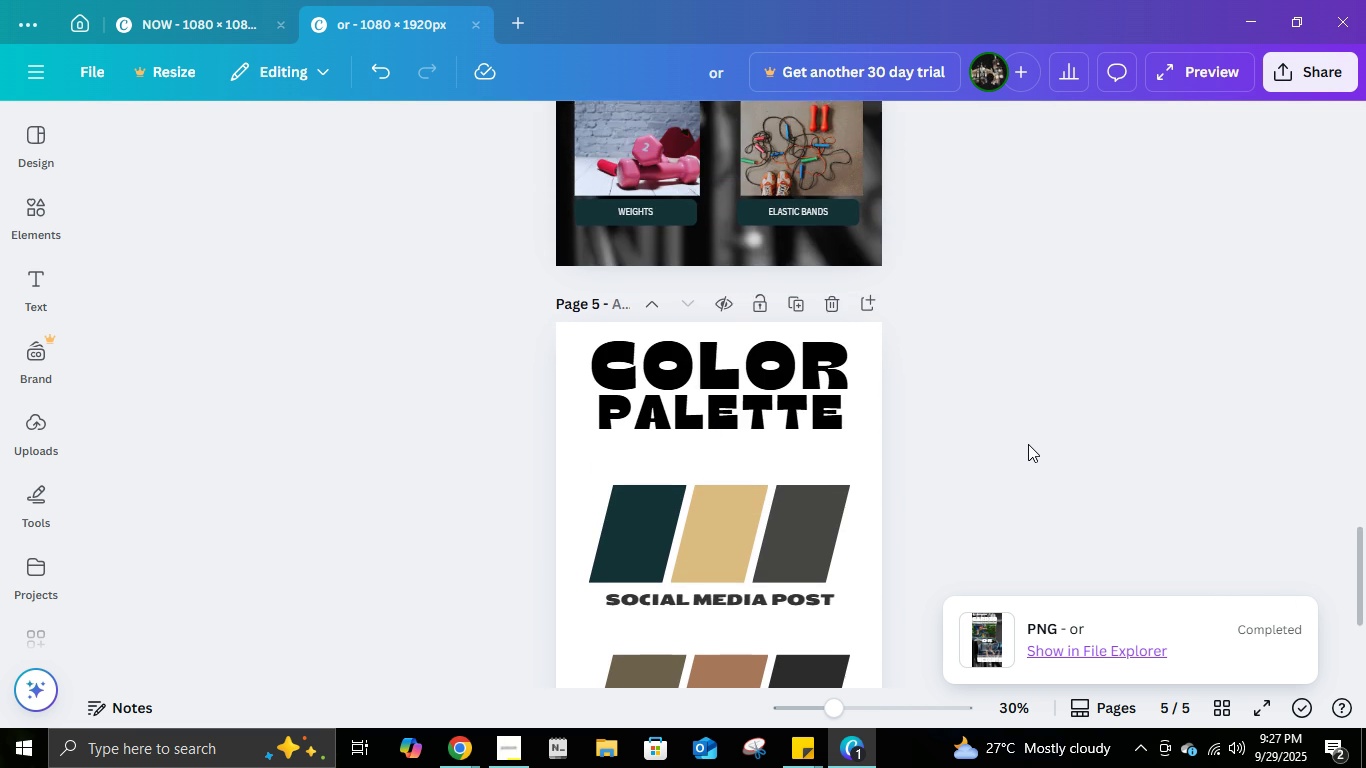 
scroll: coordinate [1028, 444], scroll_direction: down, amount: 8.0
 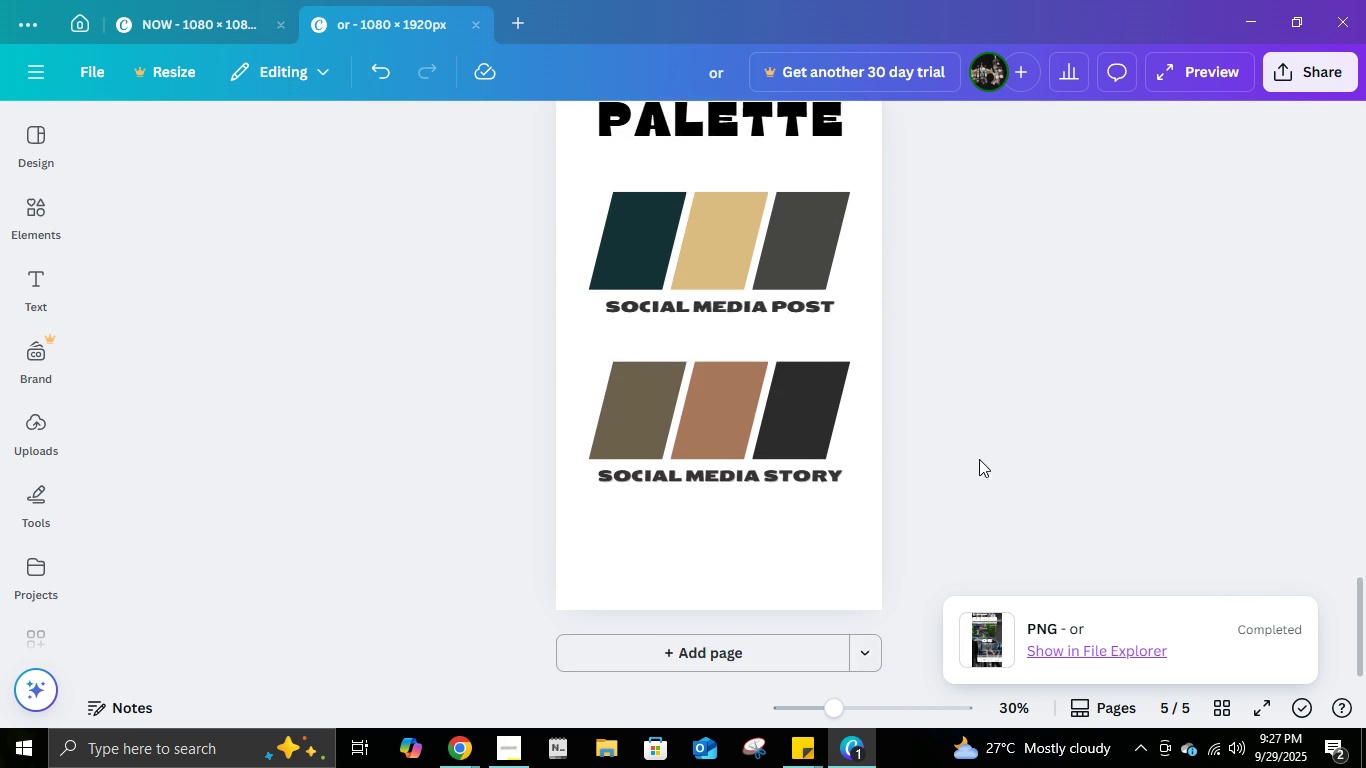 
scroll: coordinate [1017, 417], scroll_direction: up, amount: 7.0
 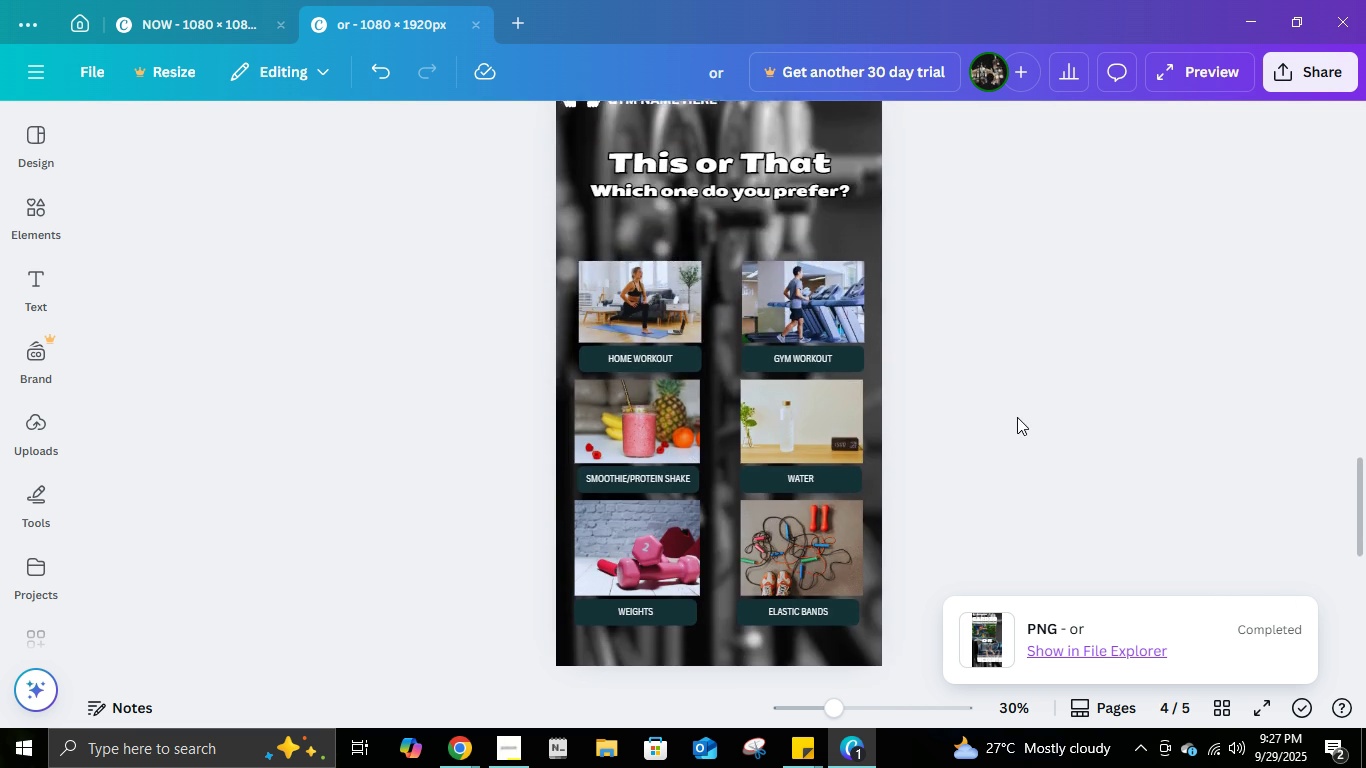 
scroll: coordinate [1022, 408], scroll_direction: down, amount: 8.0
 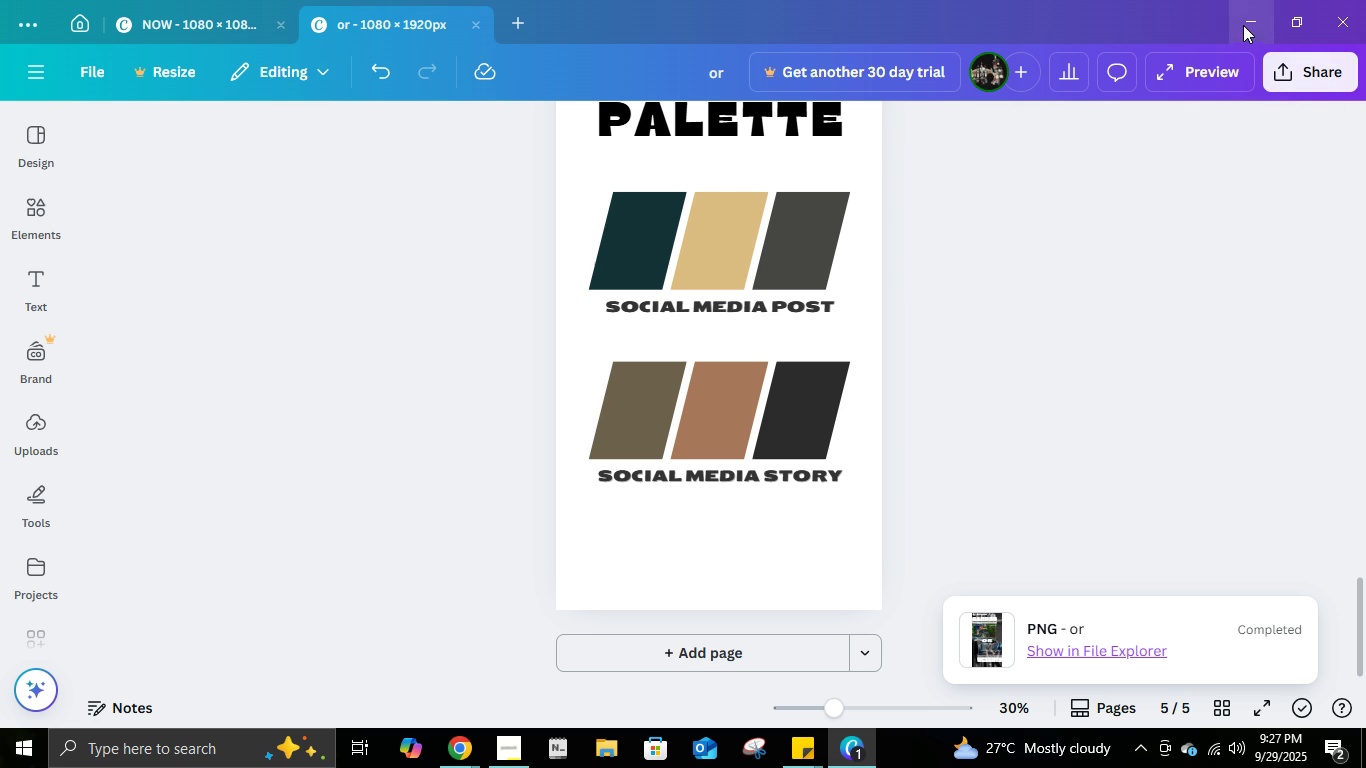 
wait(8.77)
 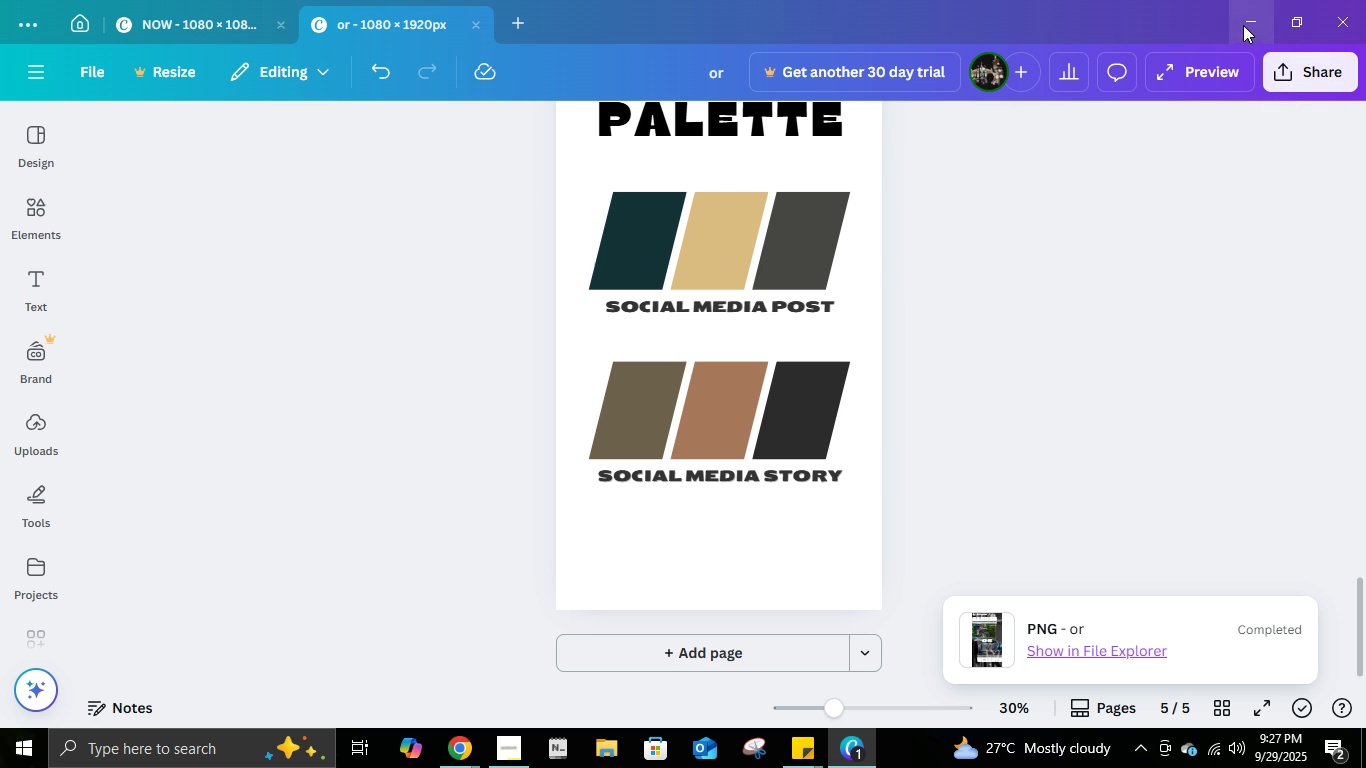 
scroll: coordinate [898, 357], scroll_direction: down, amount: 1.0
 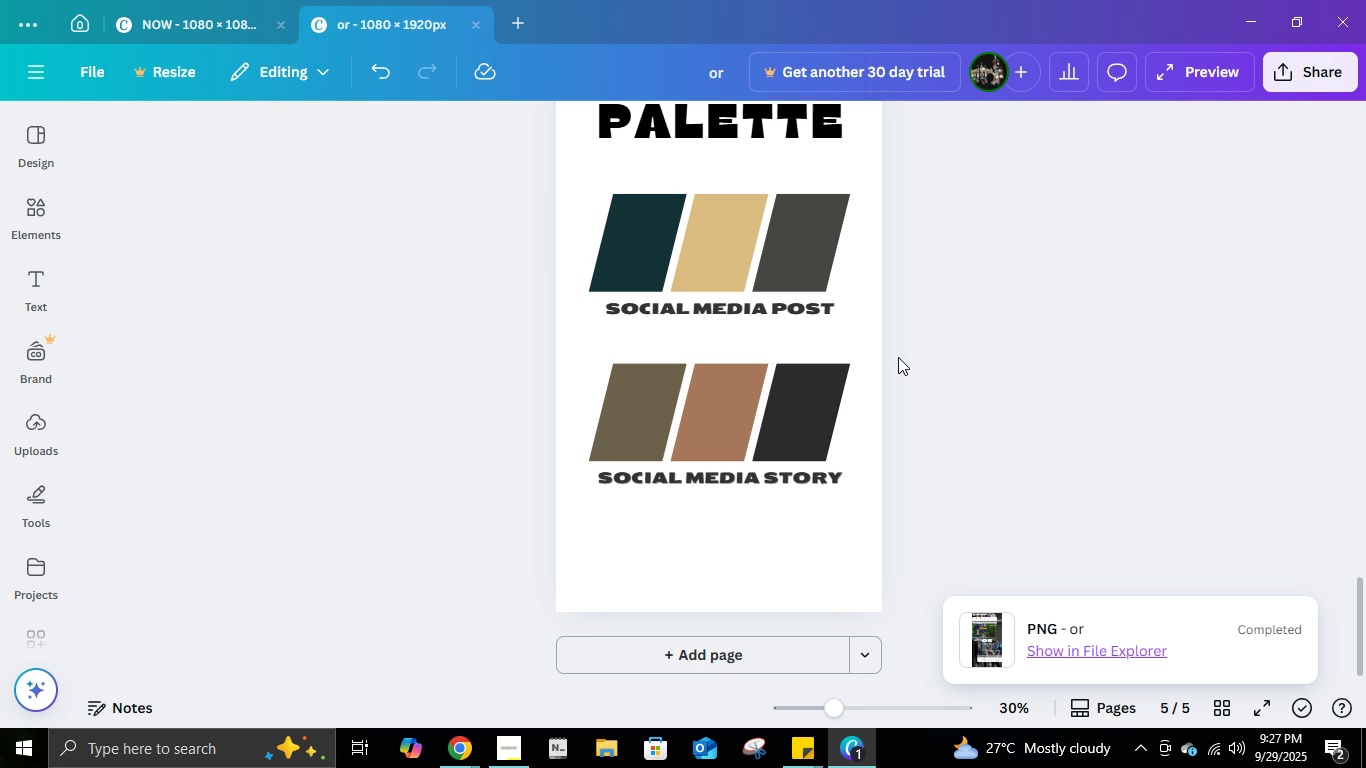 
scroll: coordinate [900, 357], scroll_direction: up, amount: 10.0
 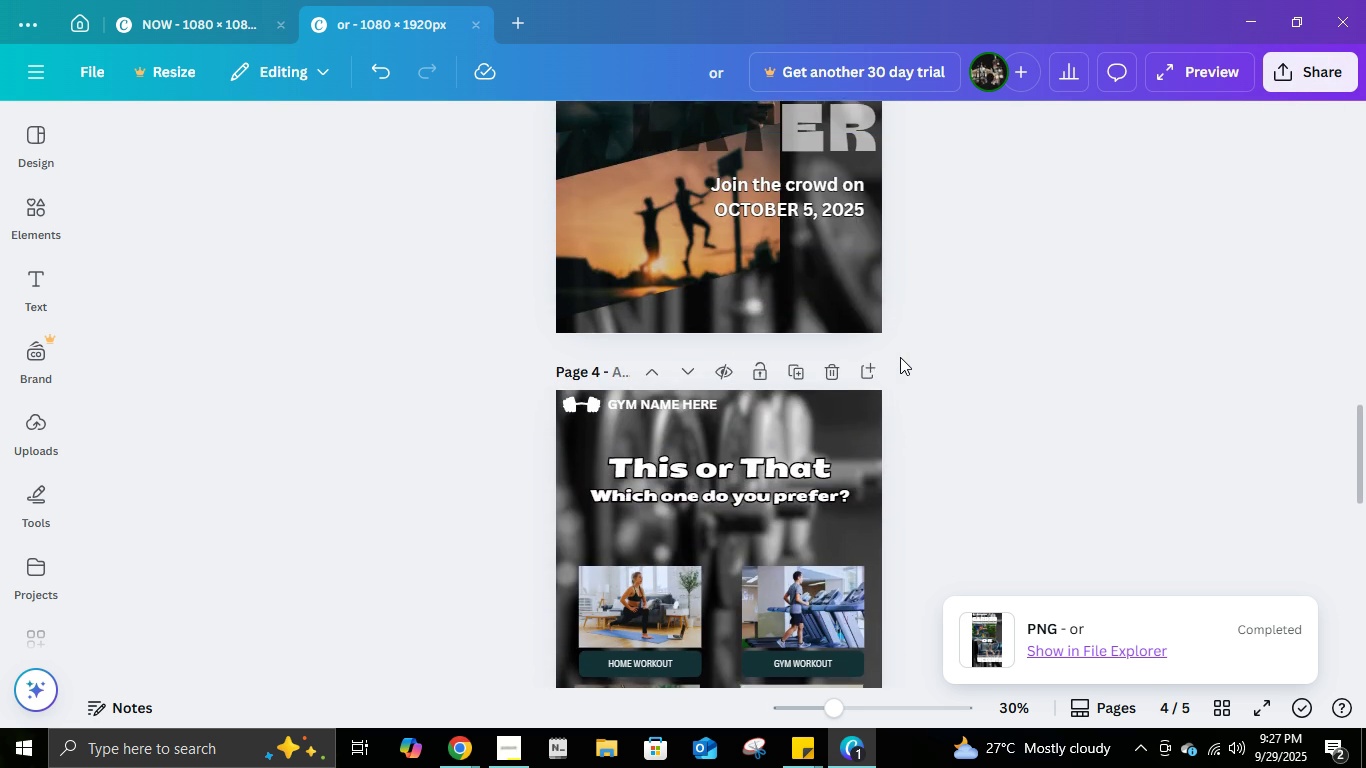 